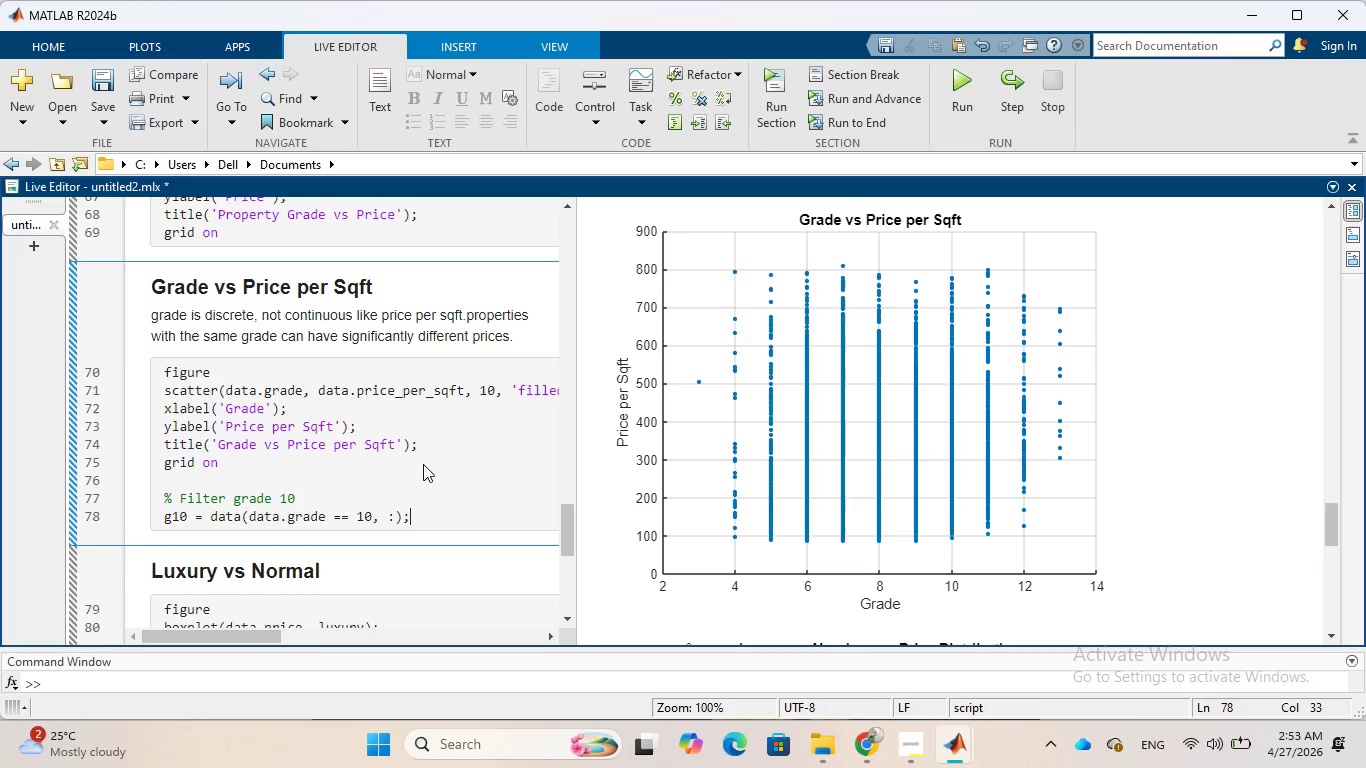 
key(Enter)
 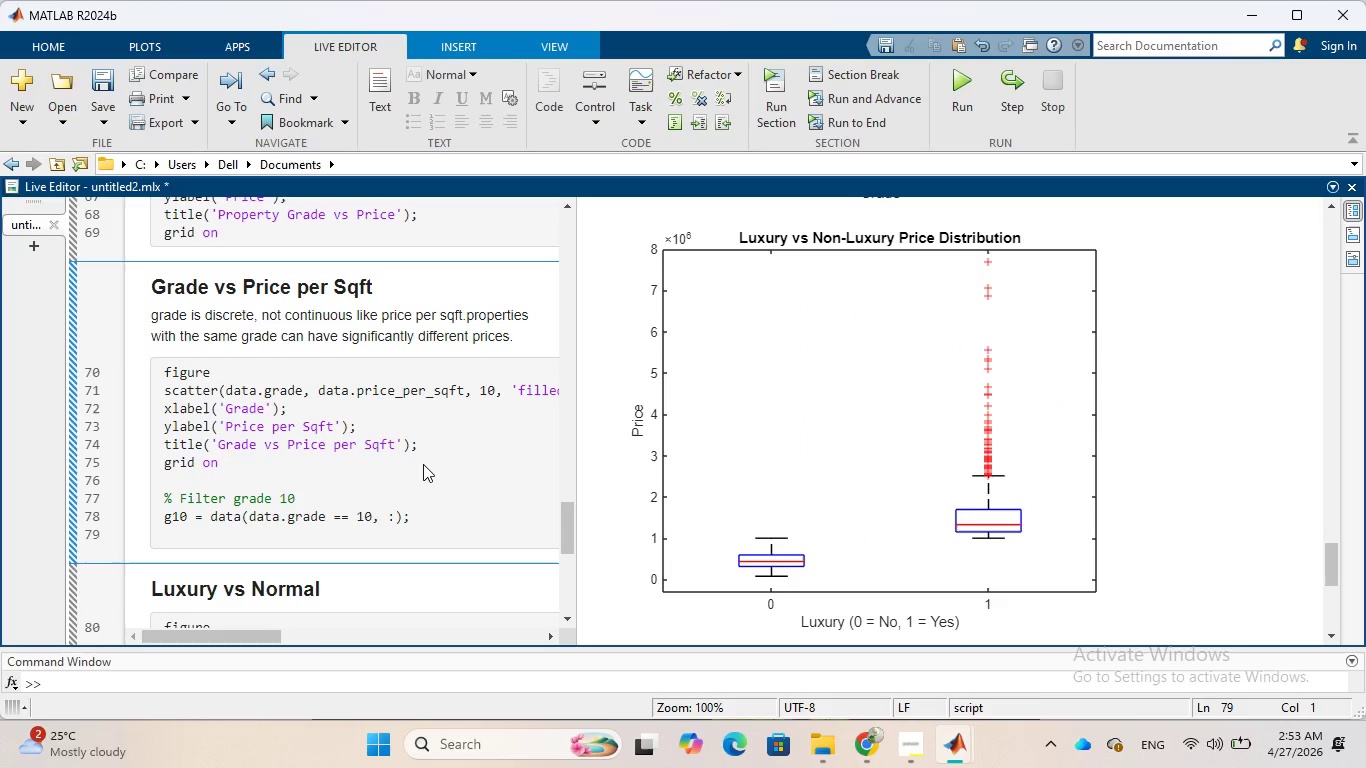 
wait(7.33)
 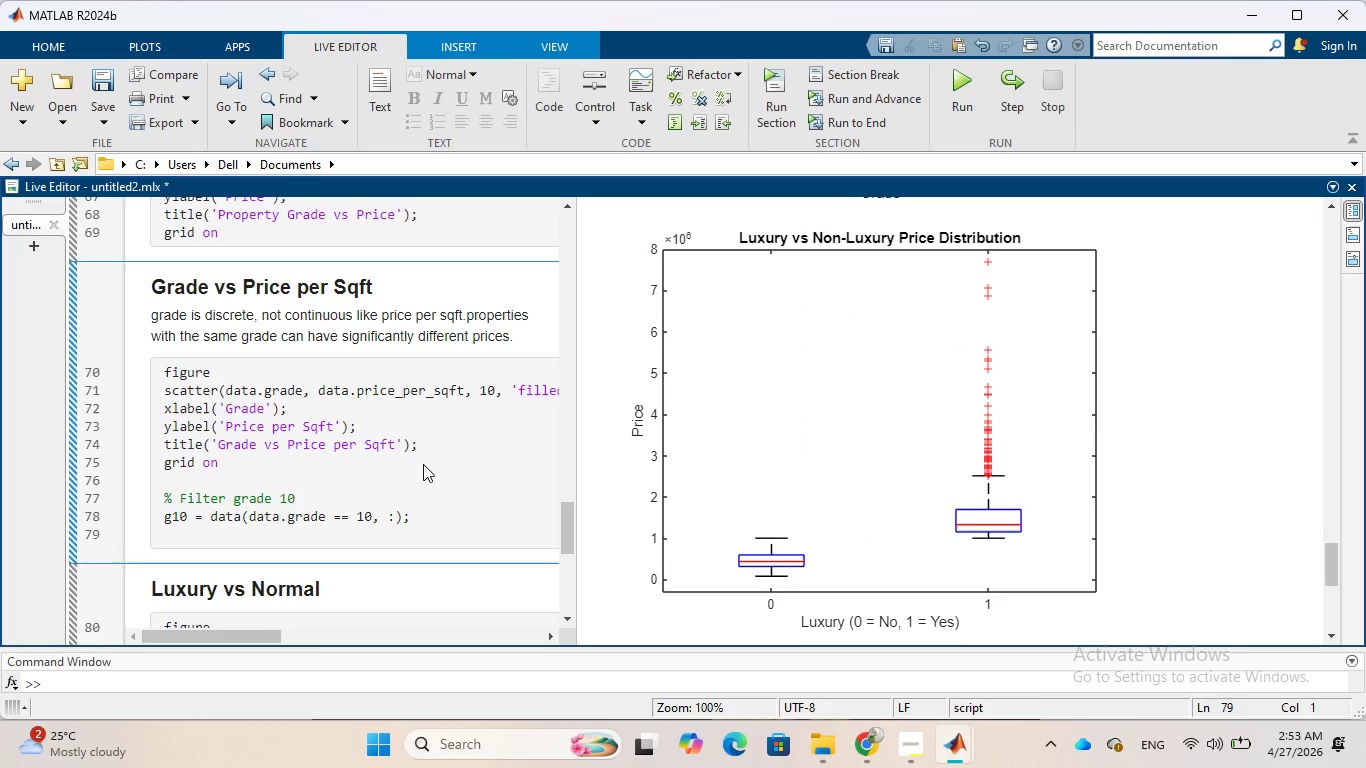 
type(scatter)
 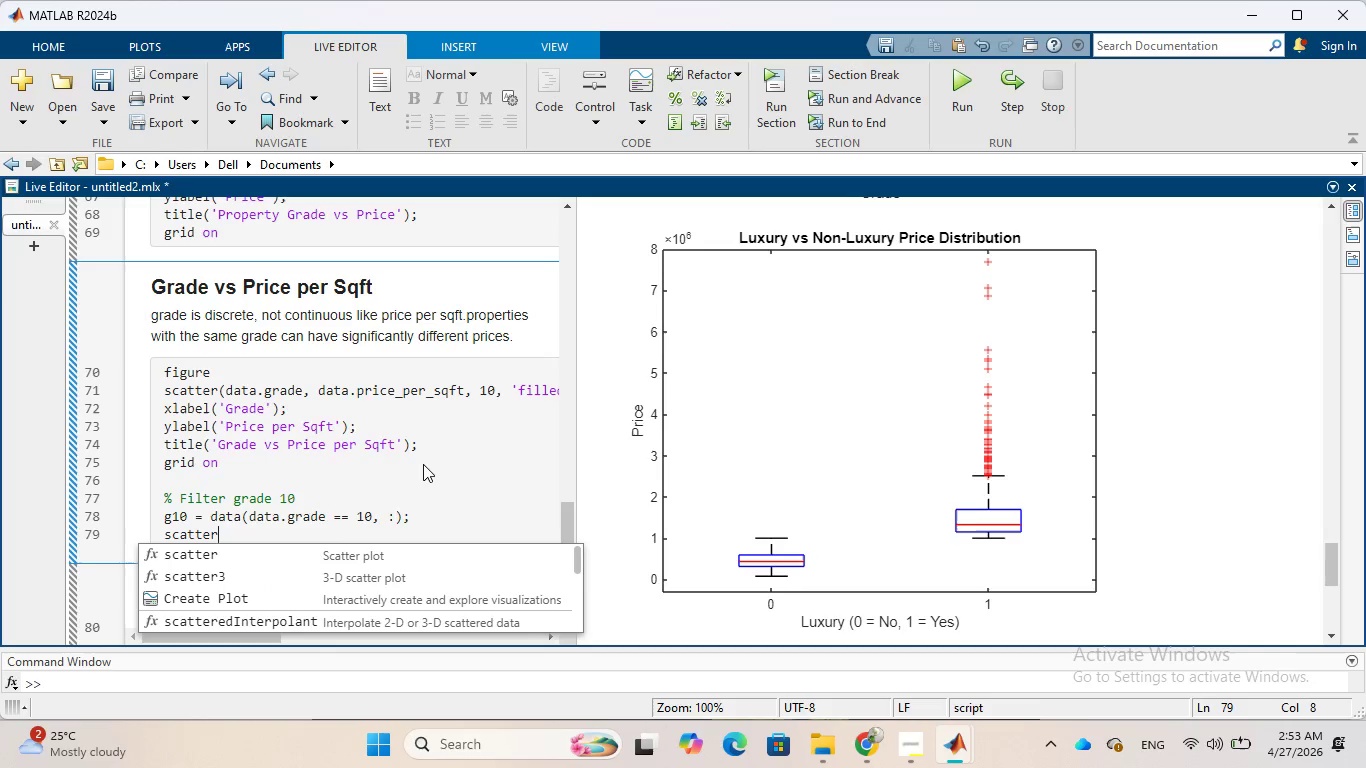 
type((g10)
 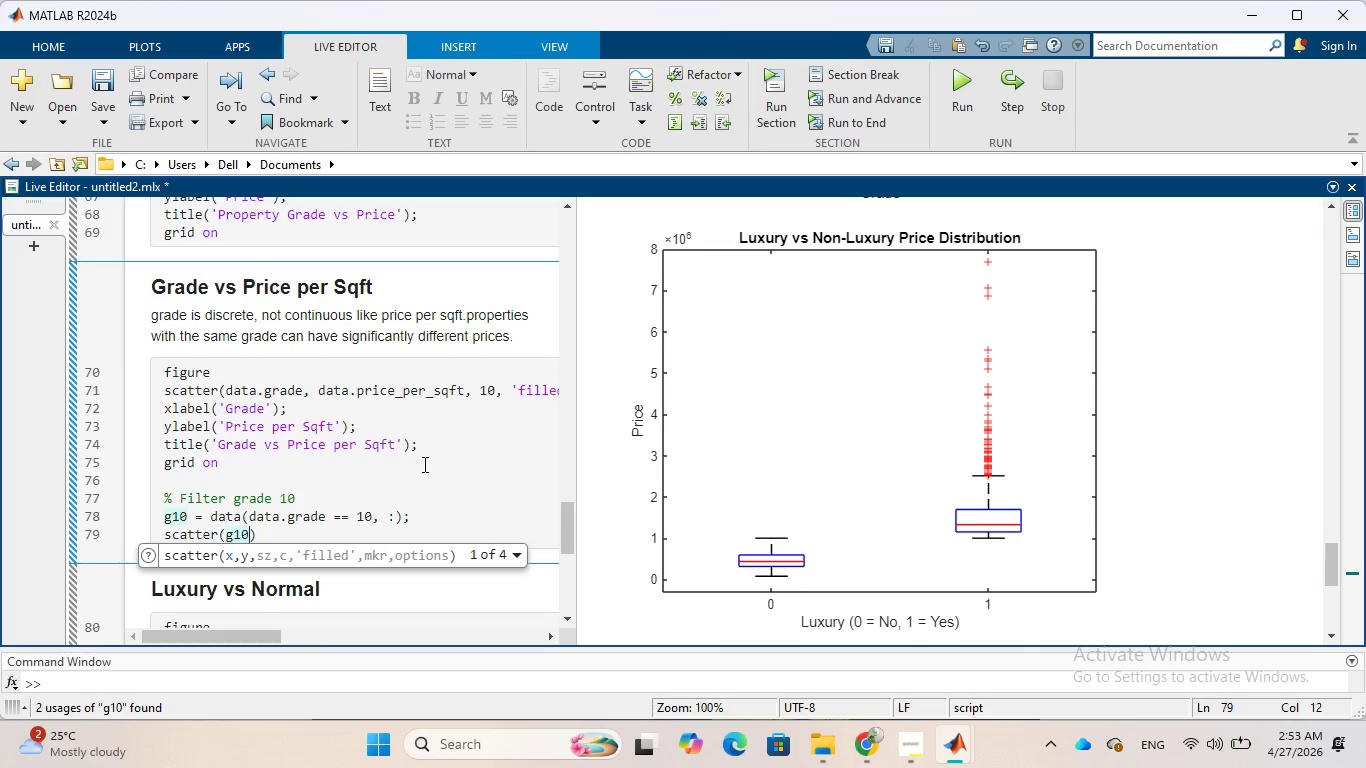 
type(, sqft)
 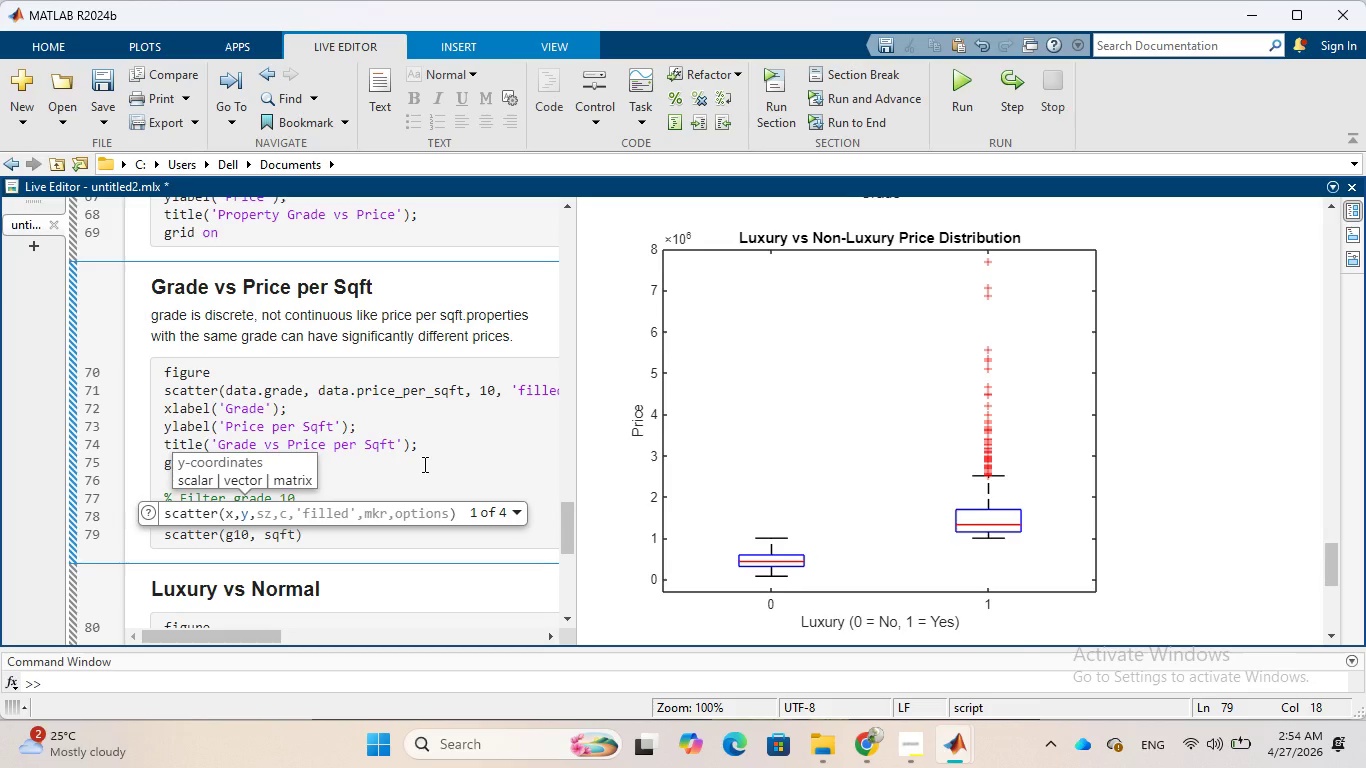 
type(_living)
 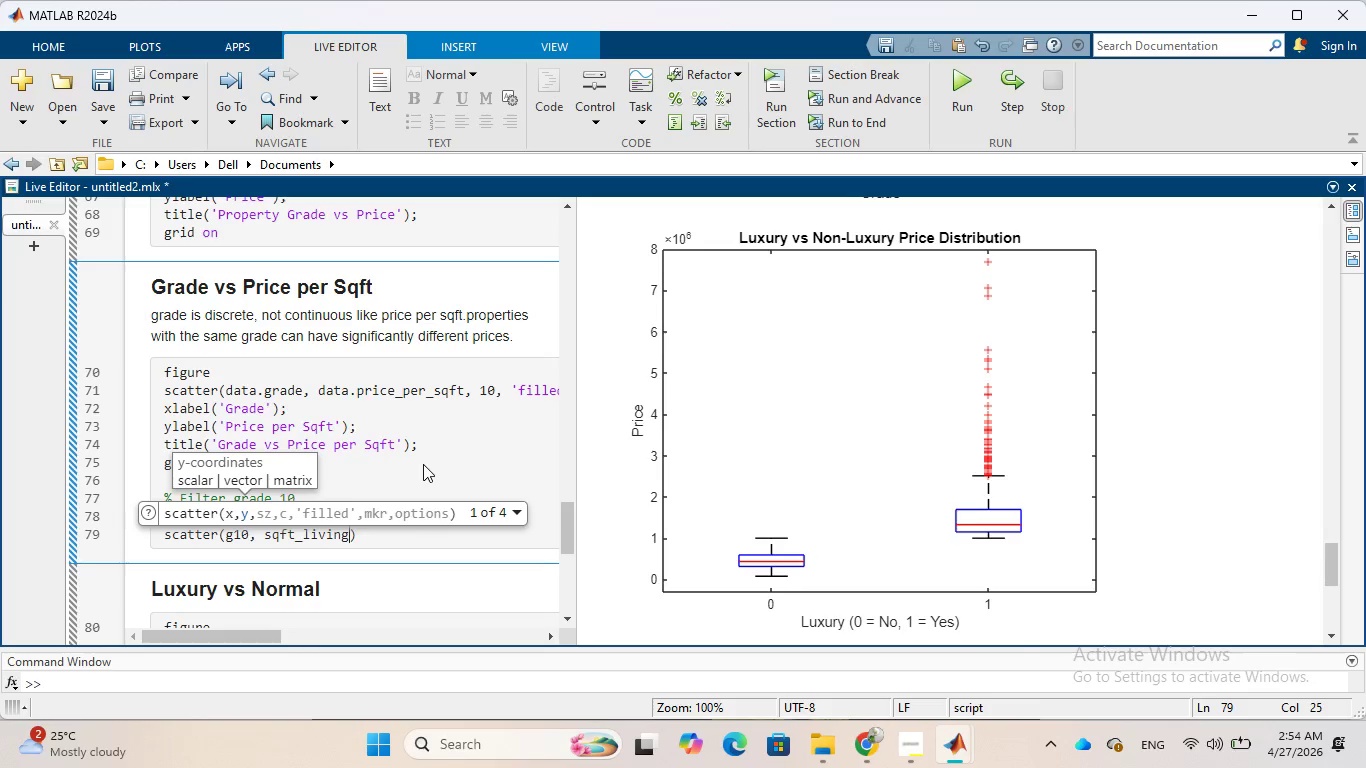 
key(Comma)
 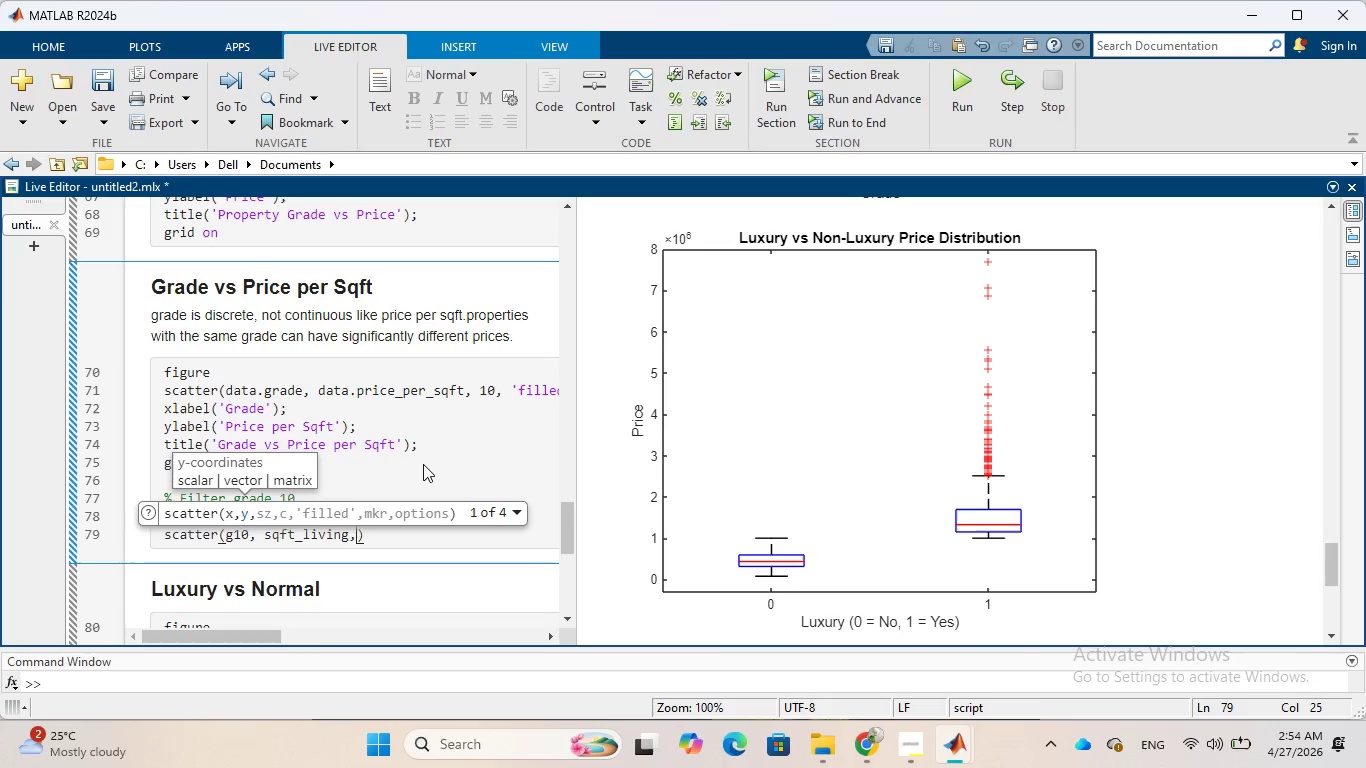 
key(Space)
 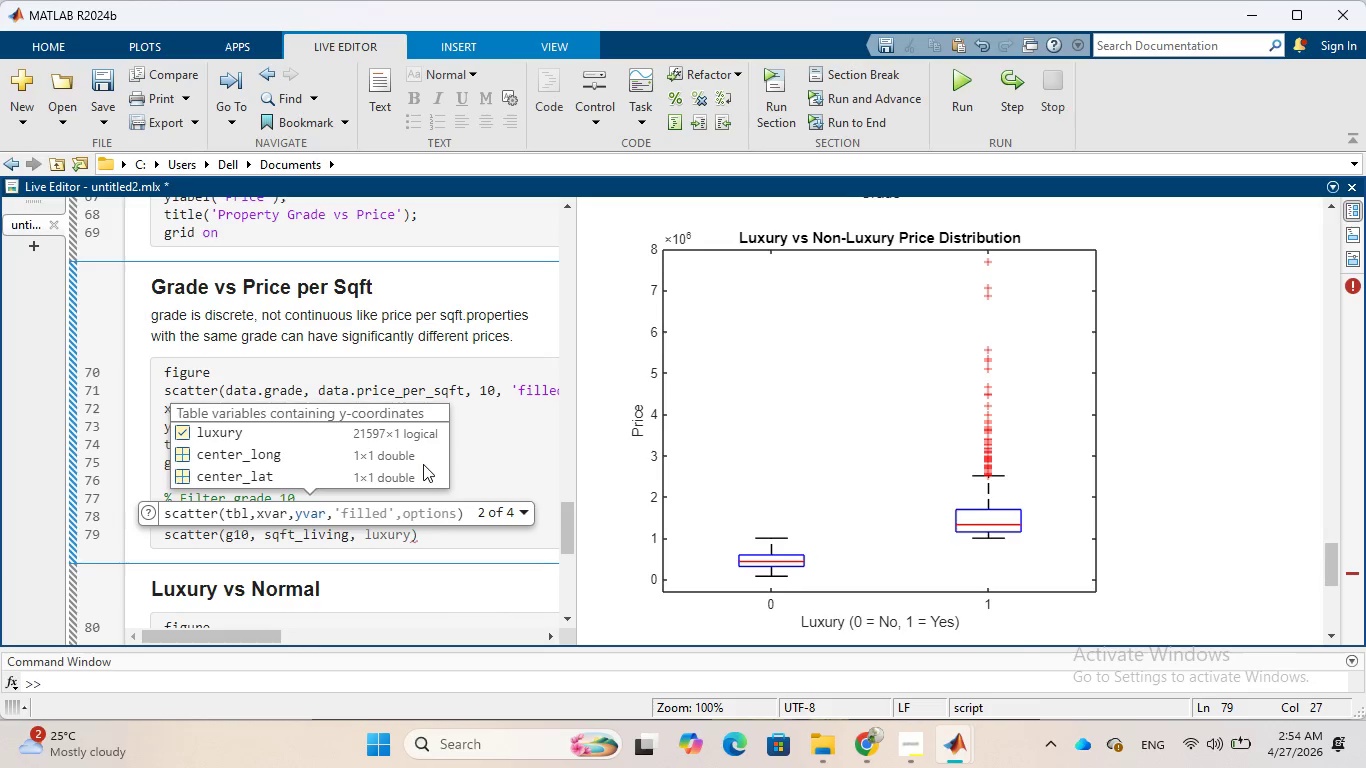 
type(g10.prie)
 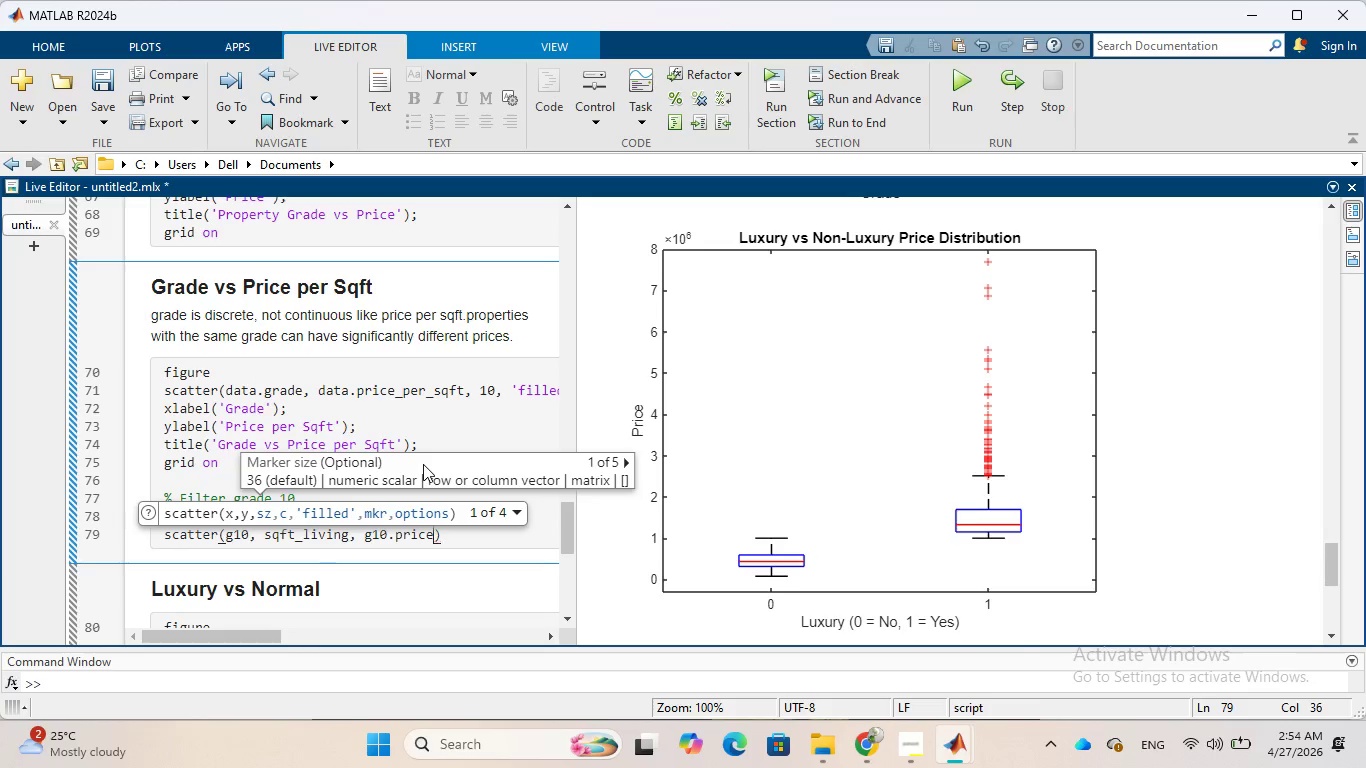 
hold_key(key=C, duration=0.33)
 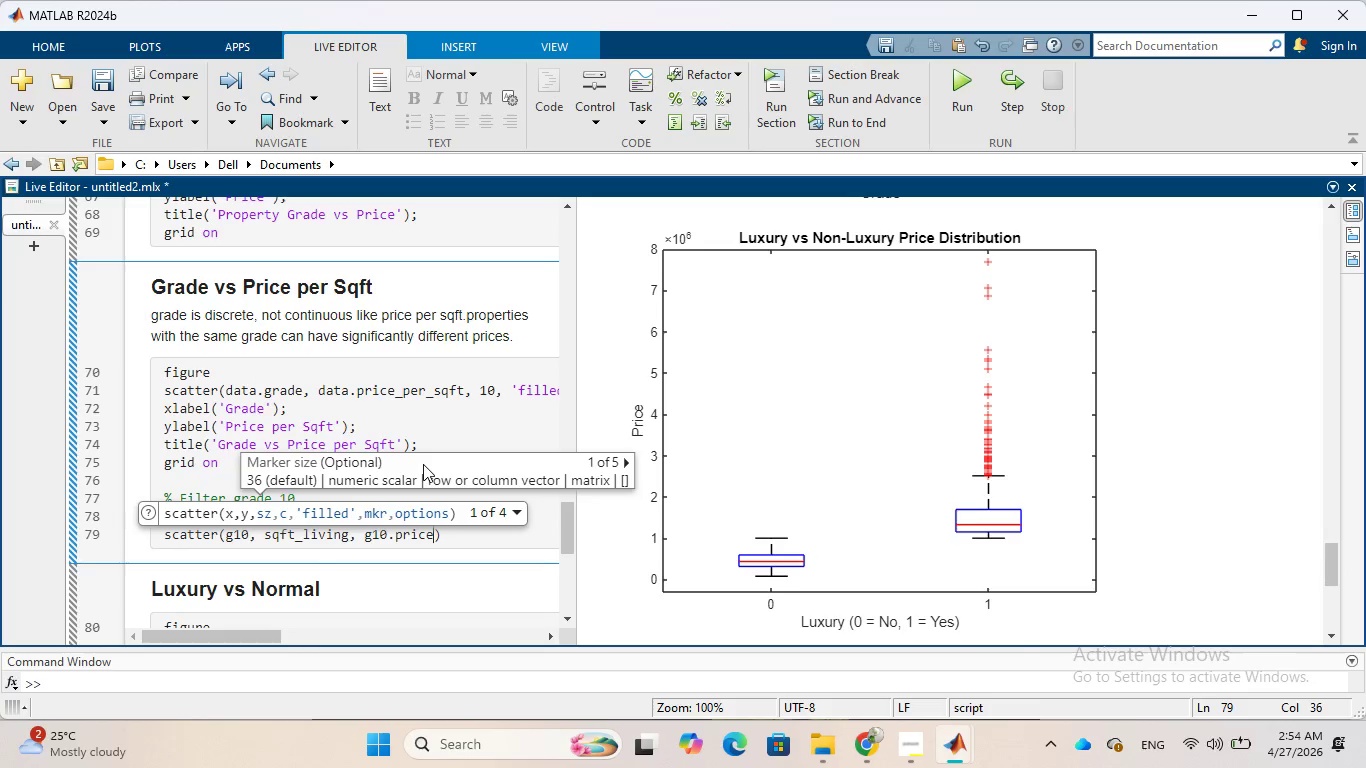 
key(ArrowRight)
 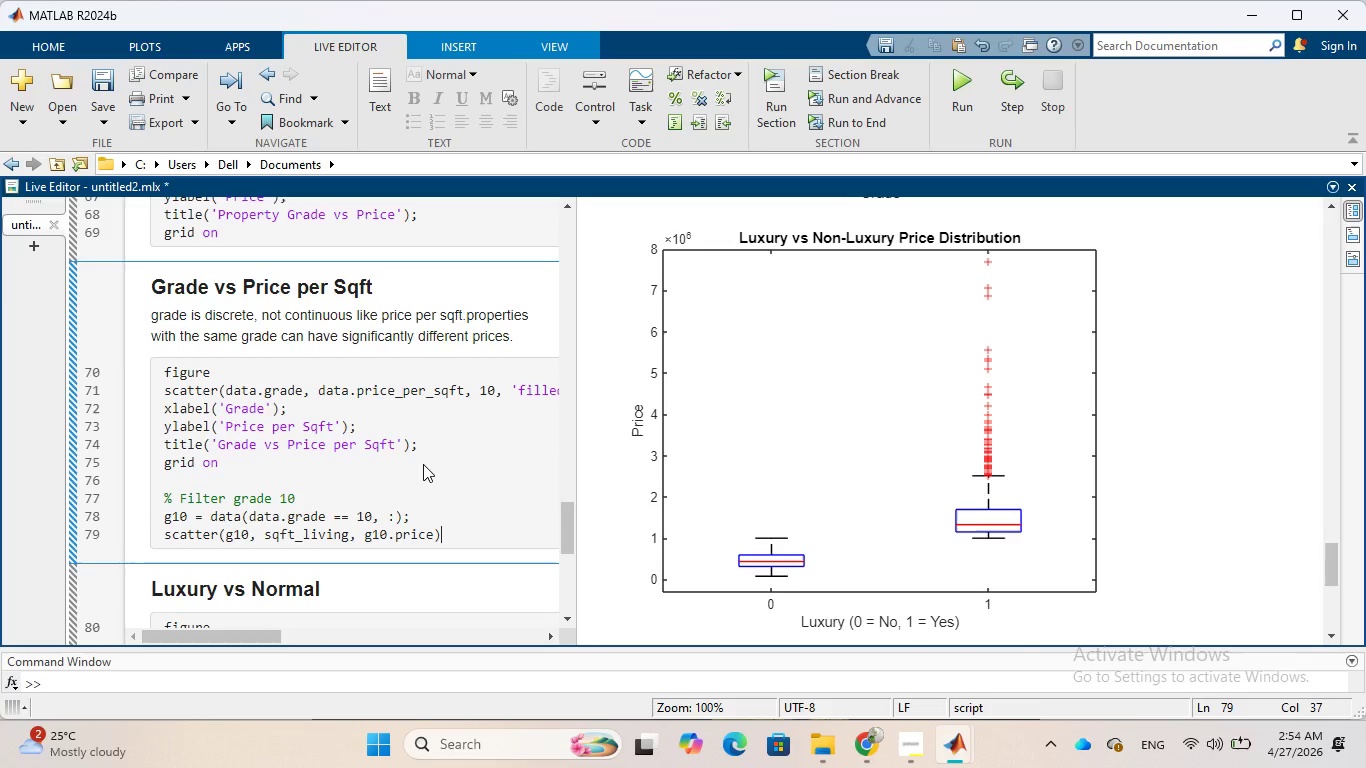 
key(Semicolon)
 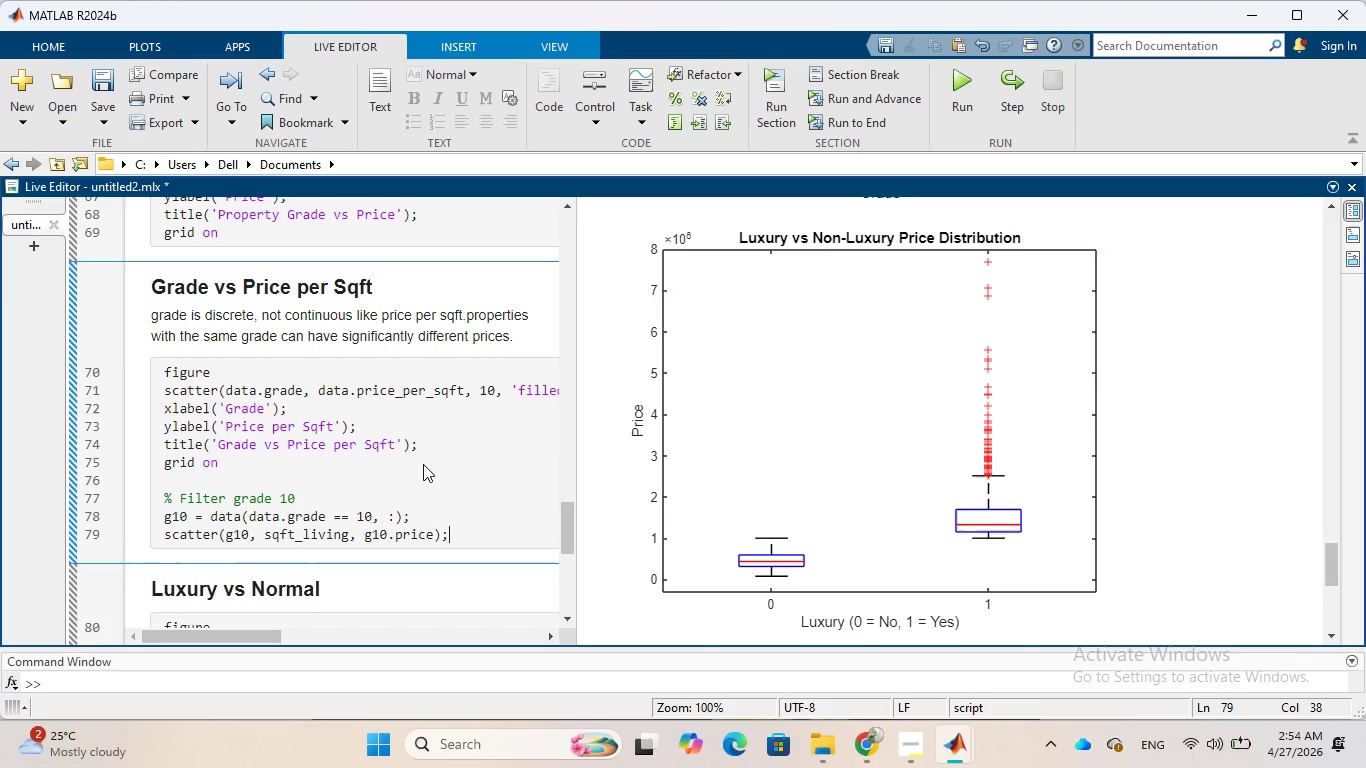 
key(Enter)
 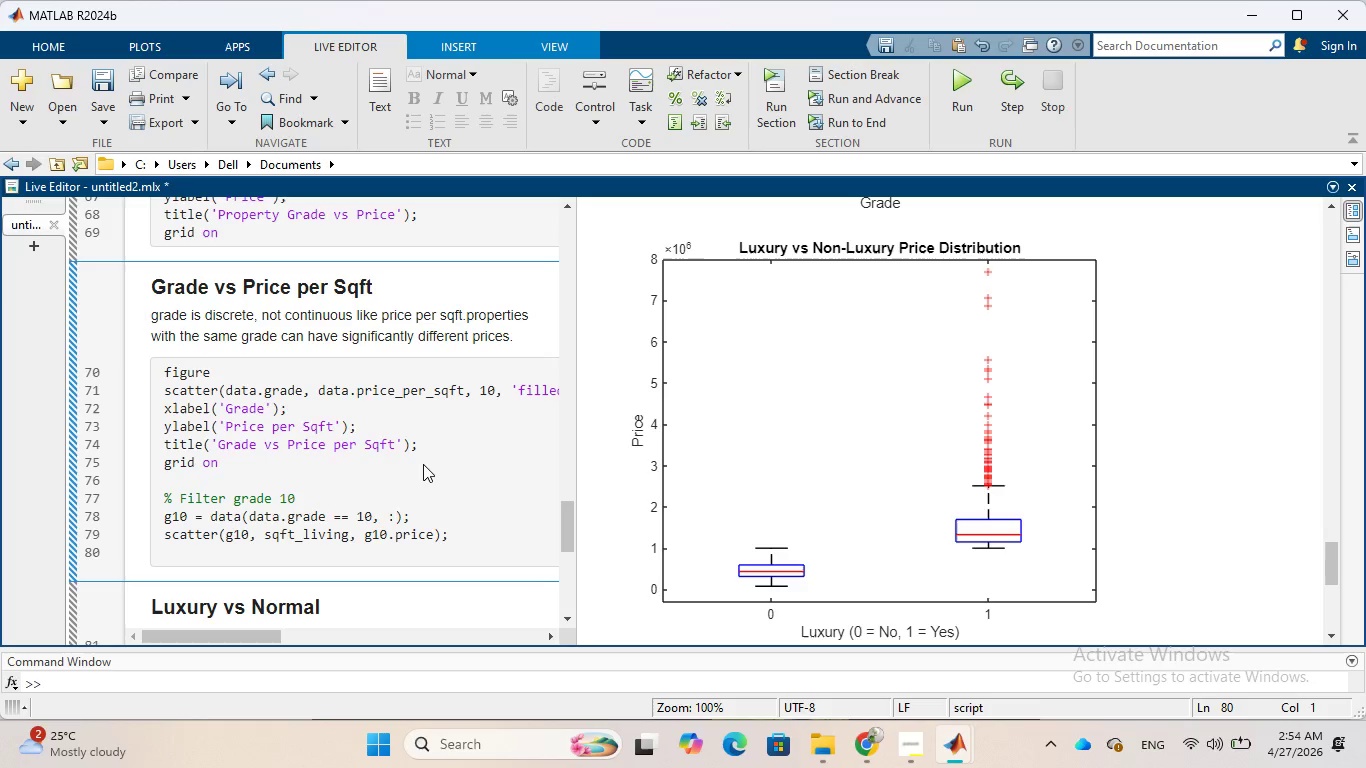 
type(xlael)
 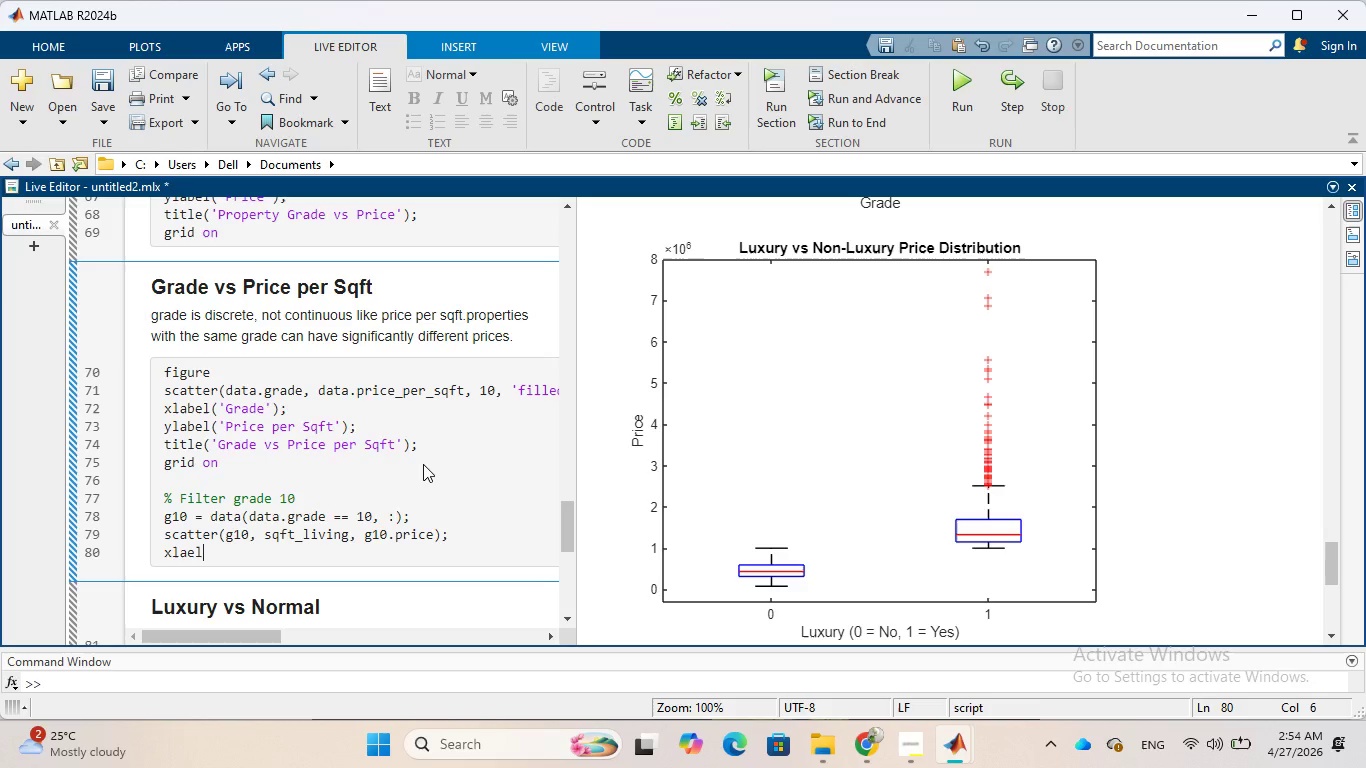 
key(ArrowLeft)
 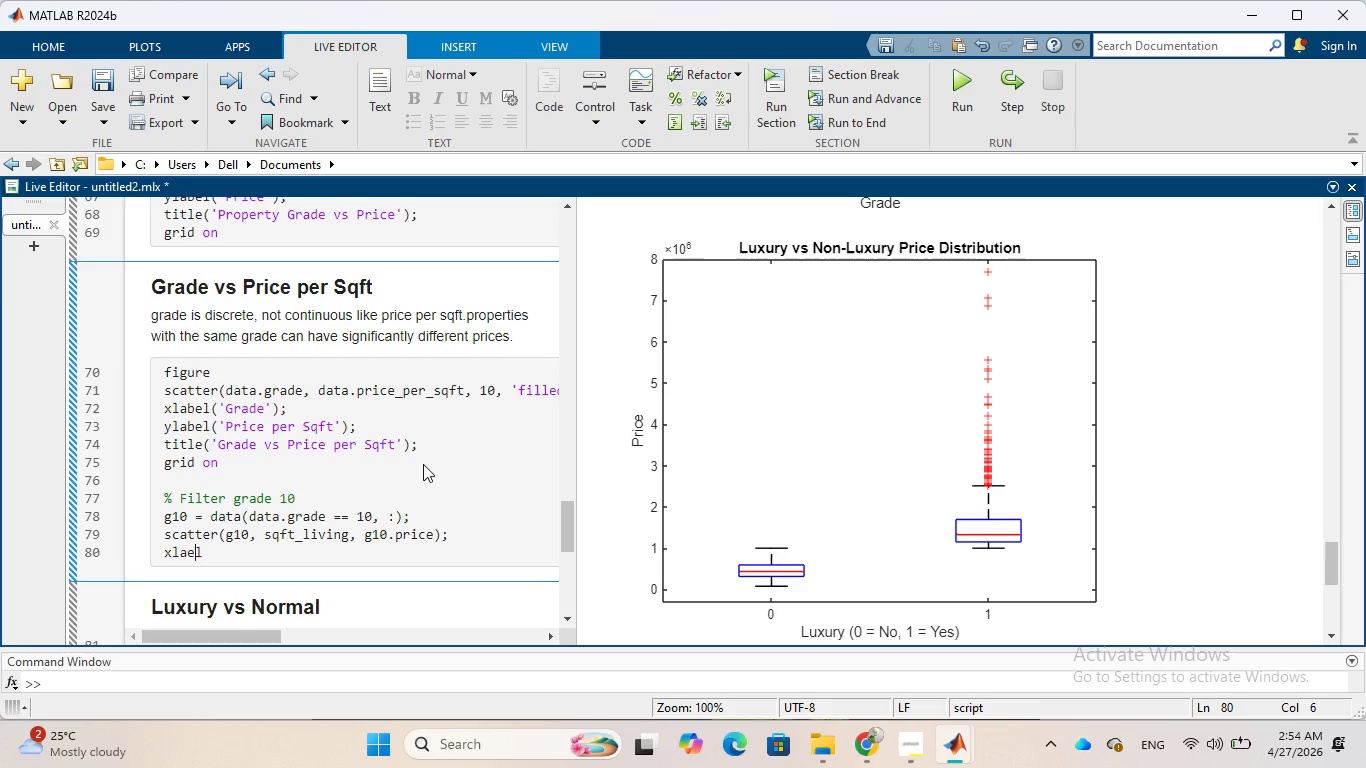 
key(ArrowLeft)
 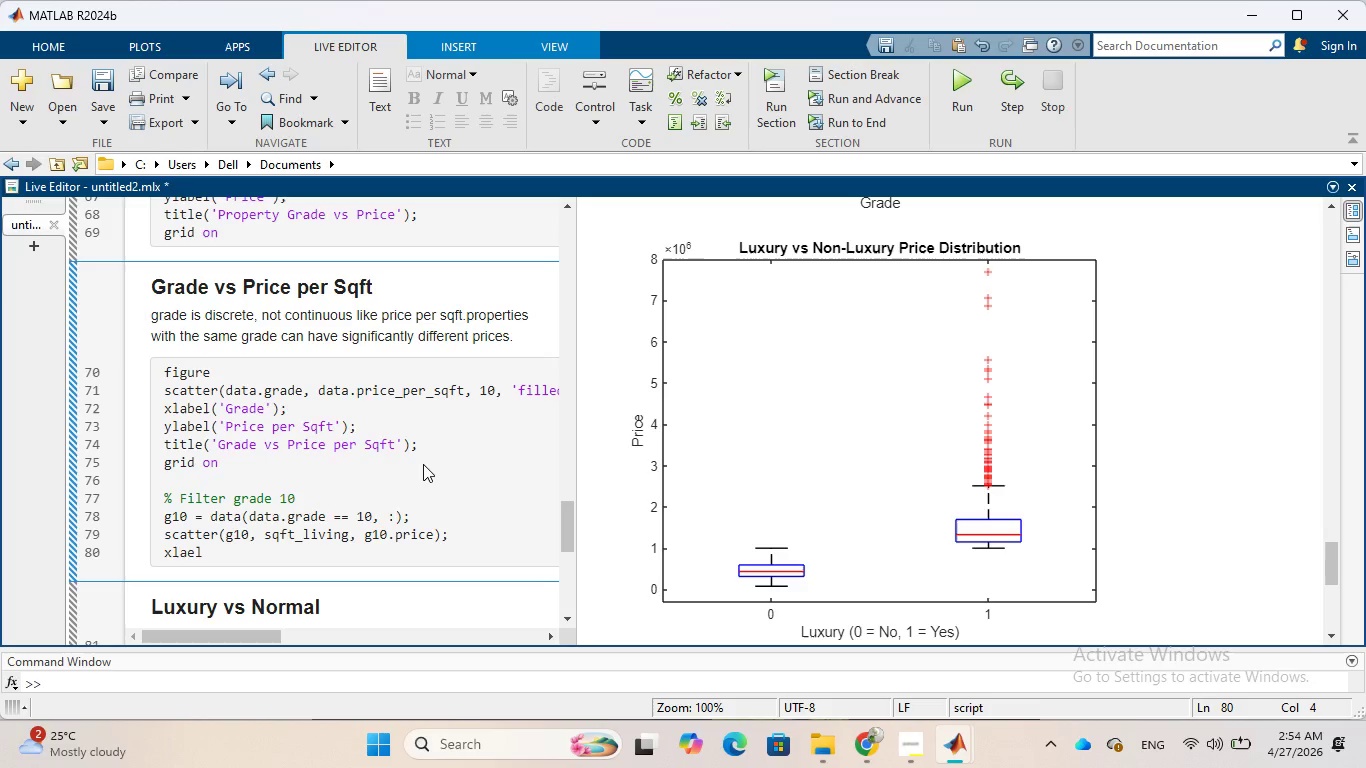 
key(B)
 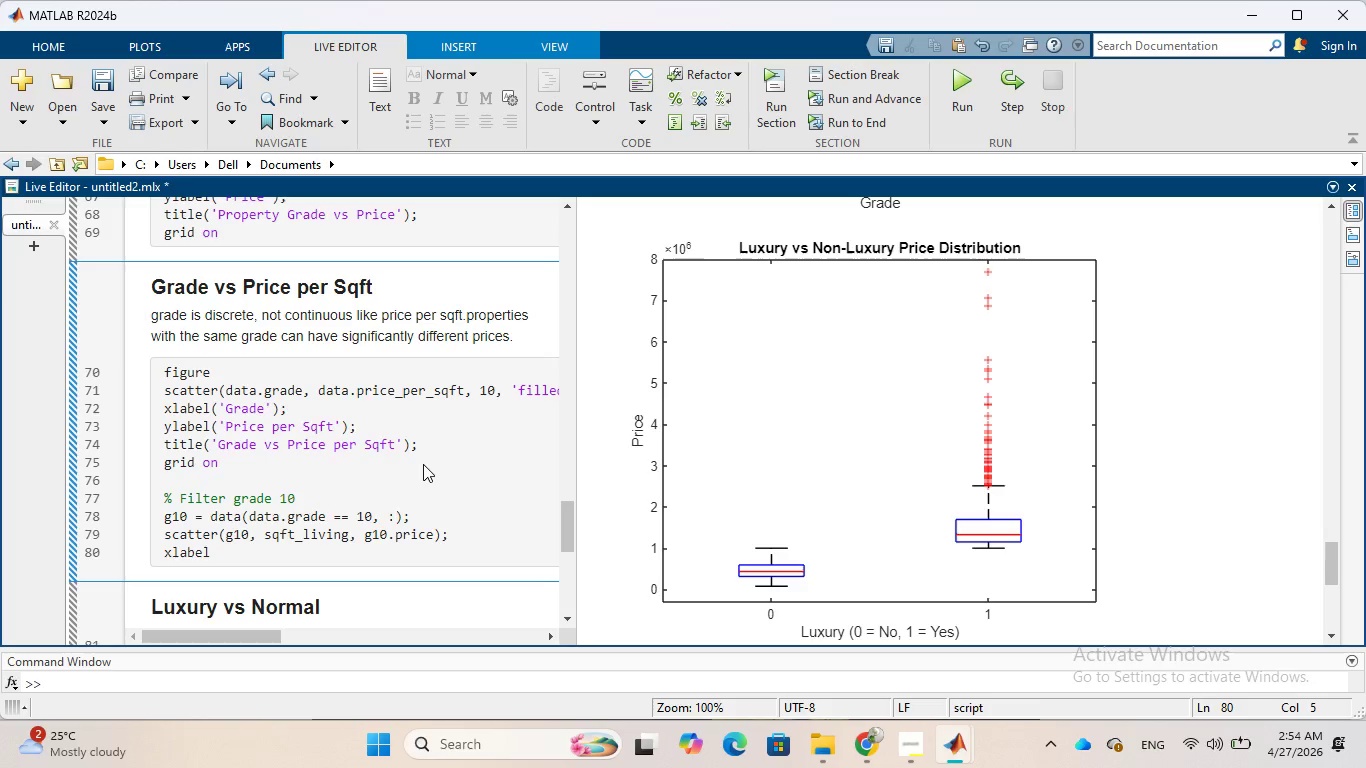 
key(ArrowRight)
 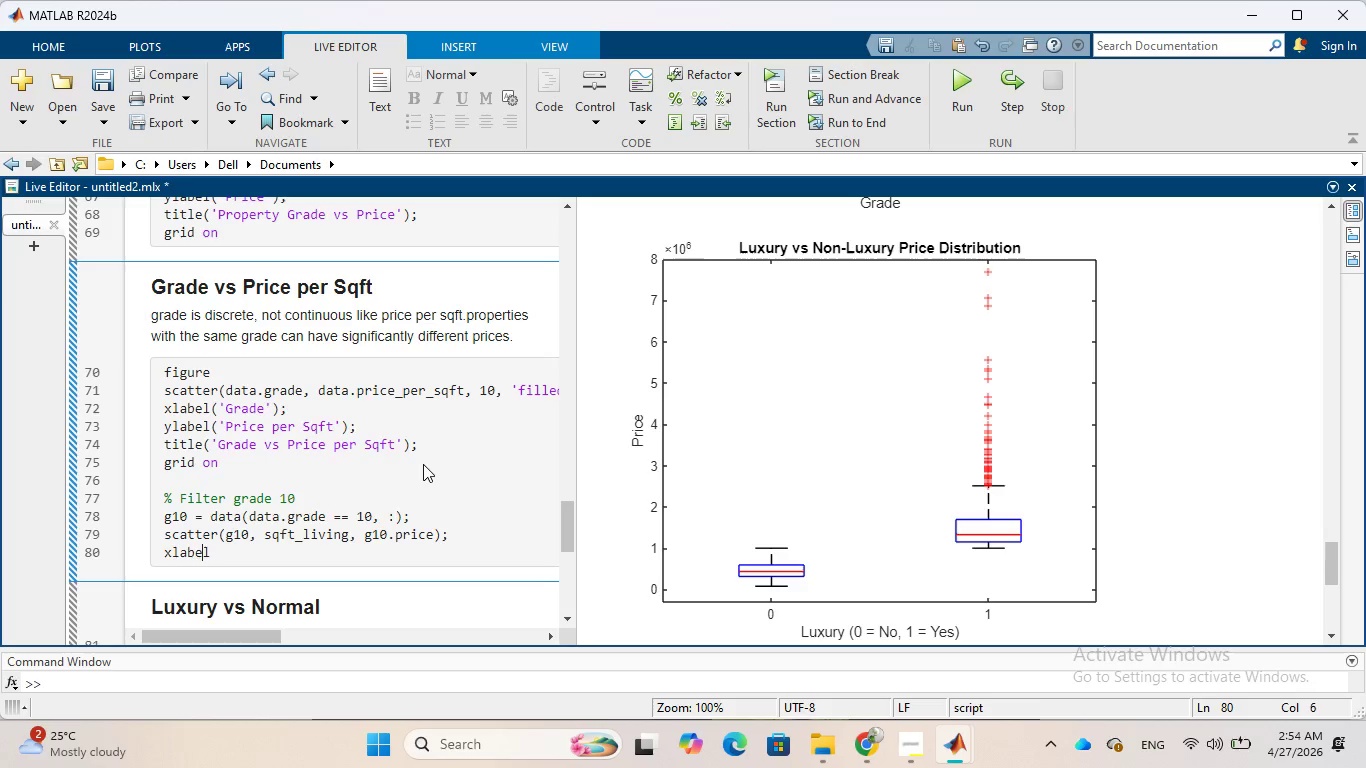 
key(ArrowRight)
 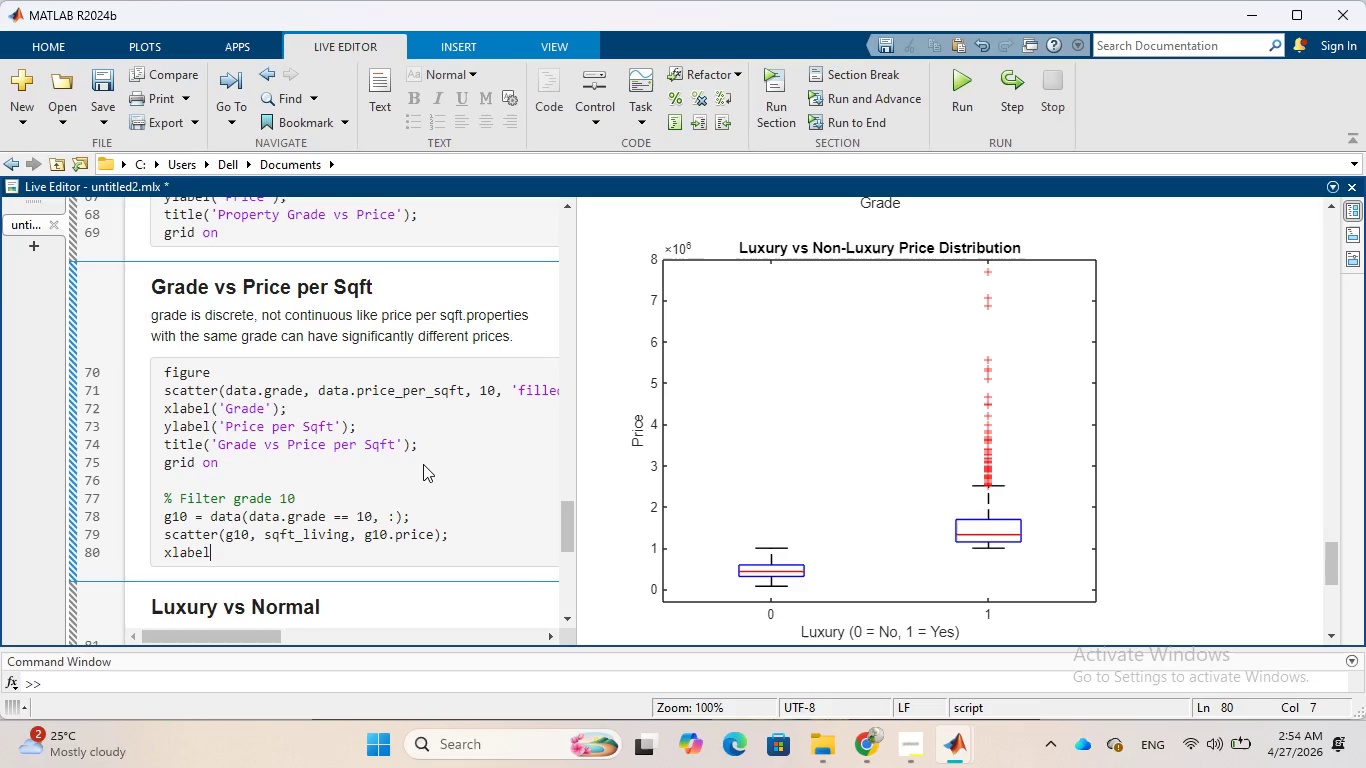 
type(('Sqft)
 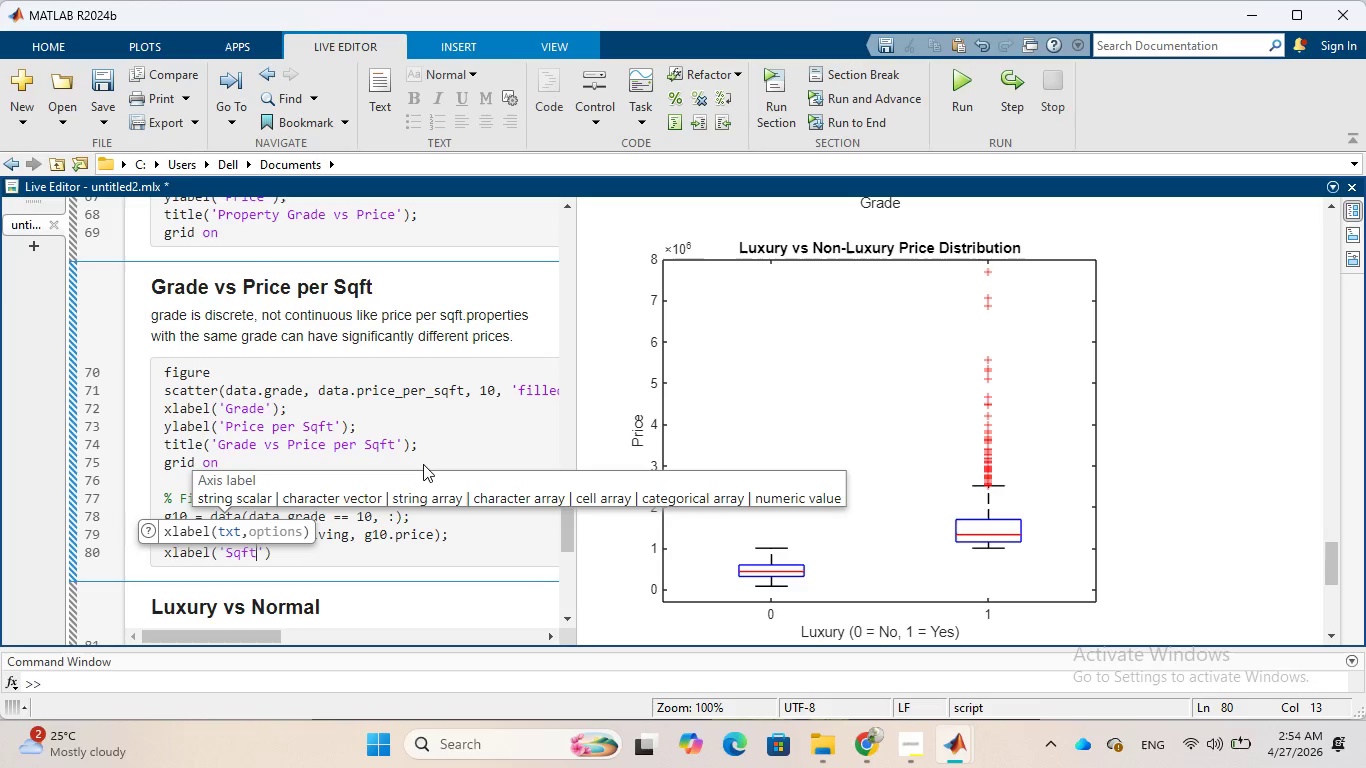 
key(Space)
 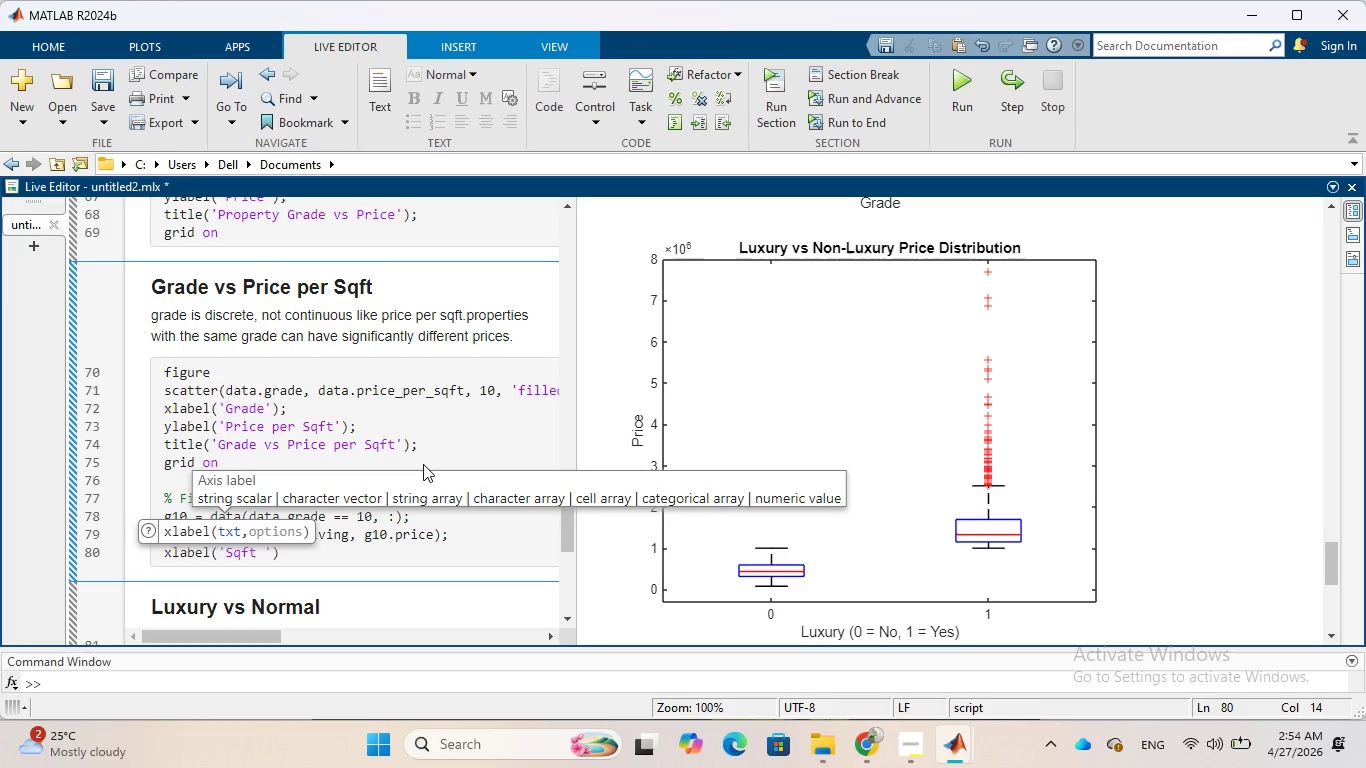 
key(Shift+9)
 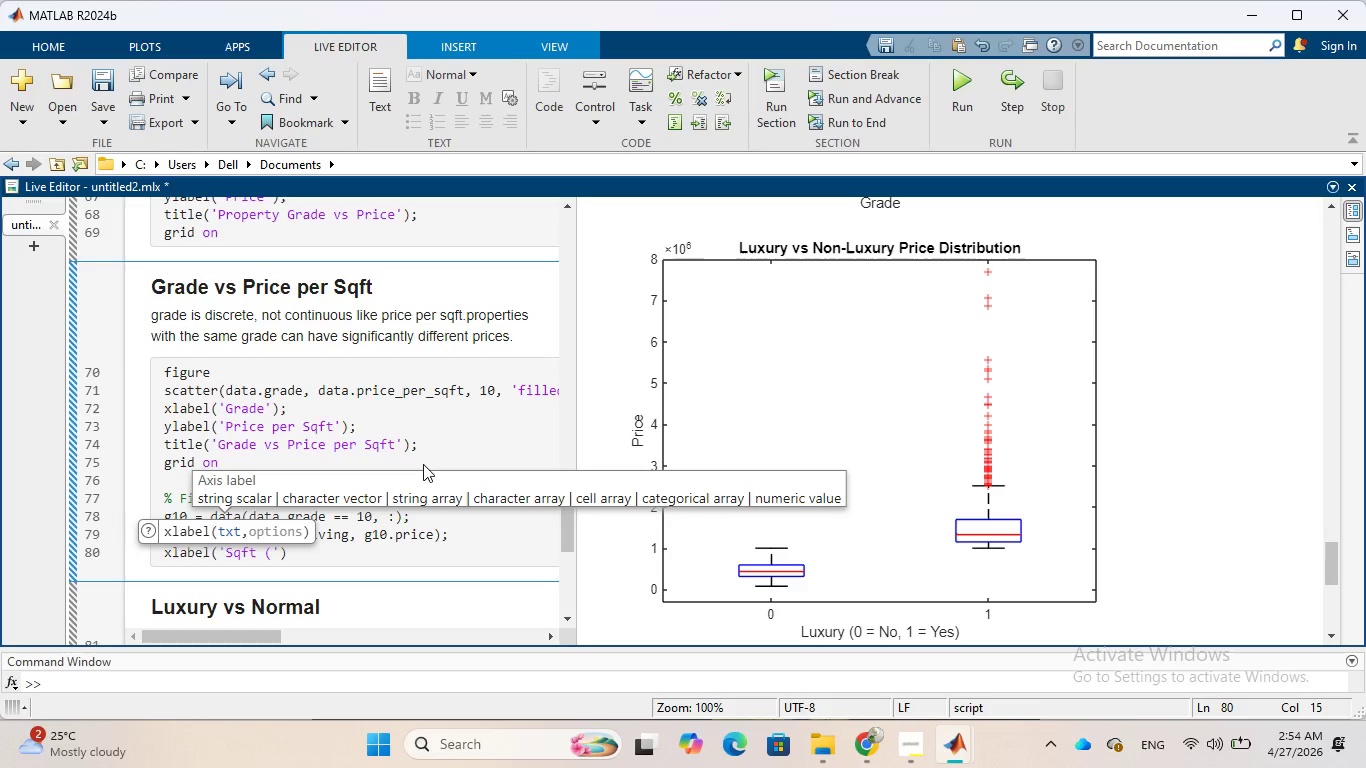 
type(Grade 10 only))
 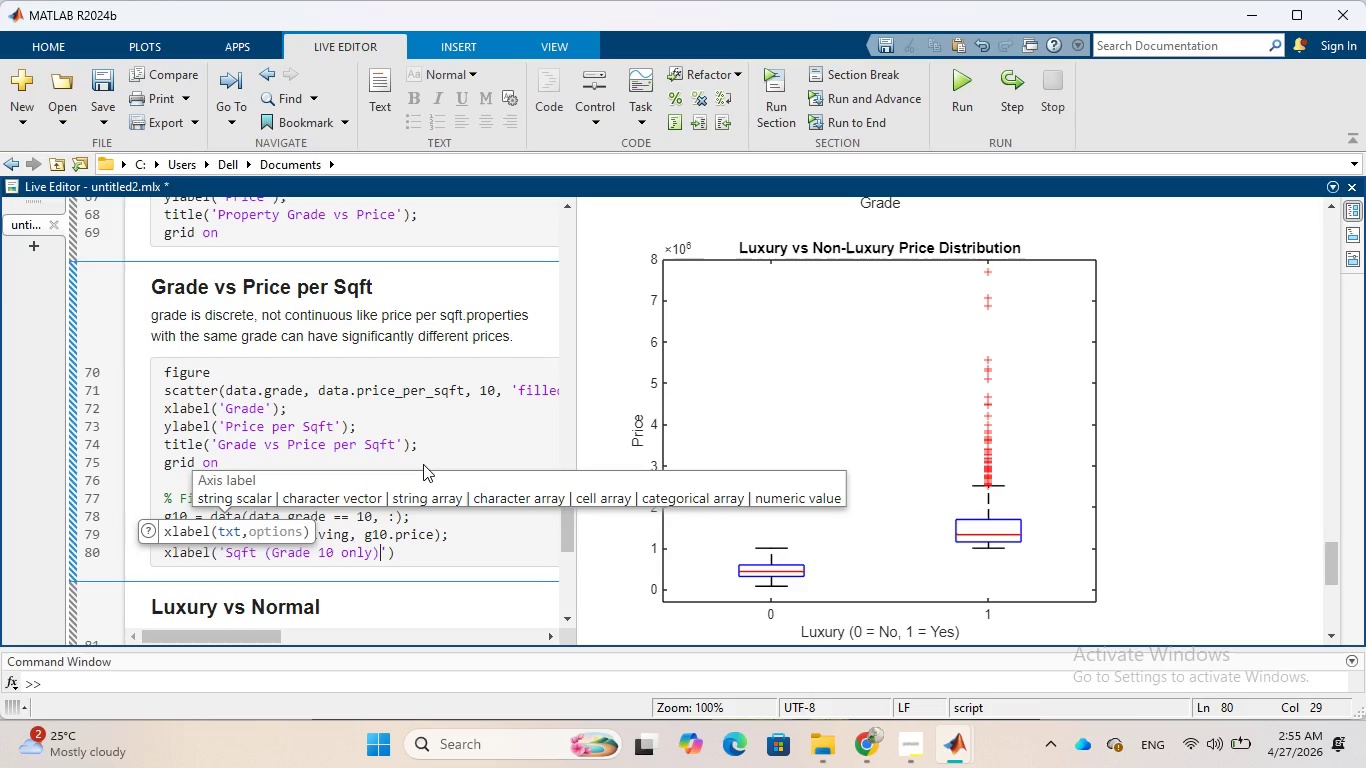 
key(ArrowRight)
 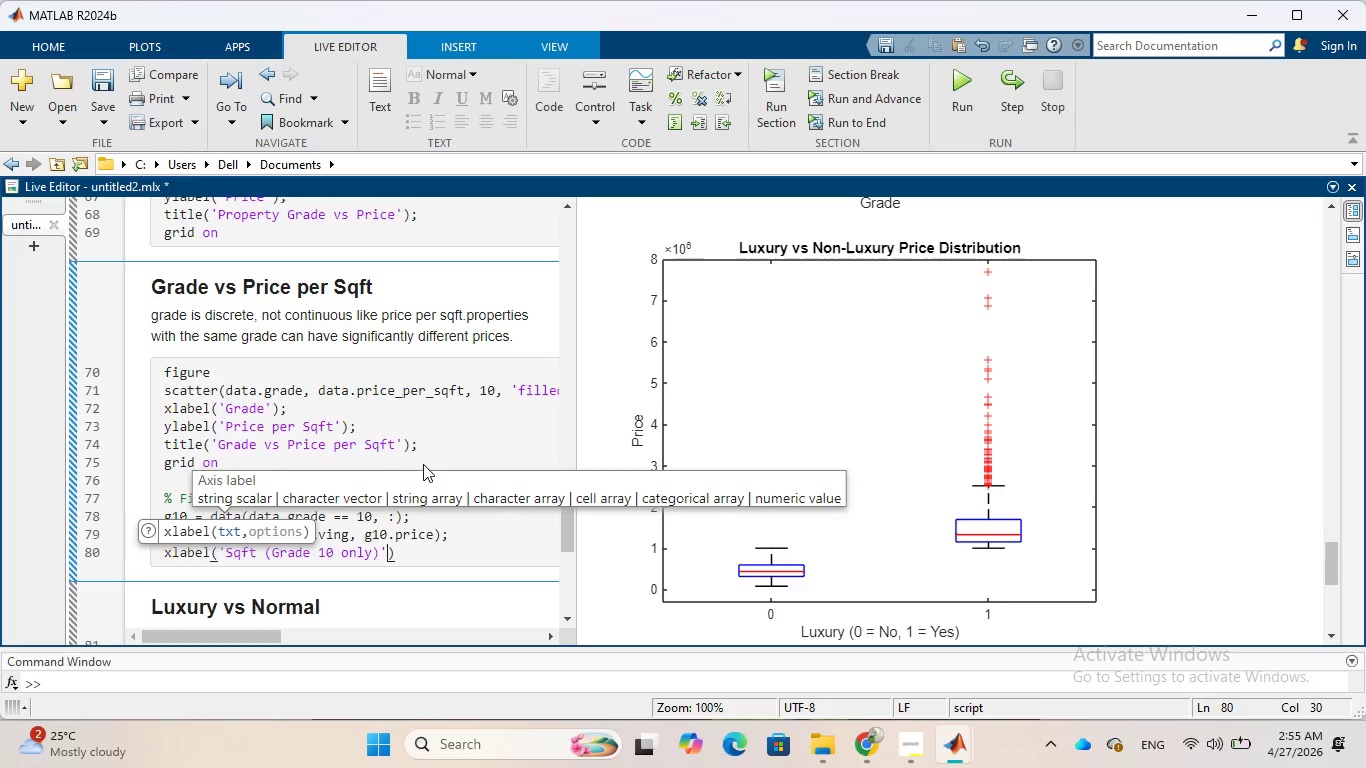 
key(ArrowRight)
 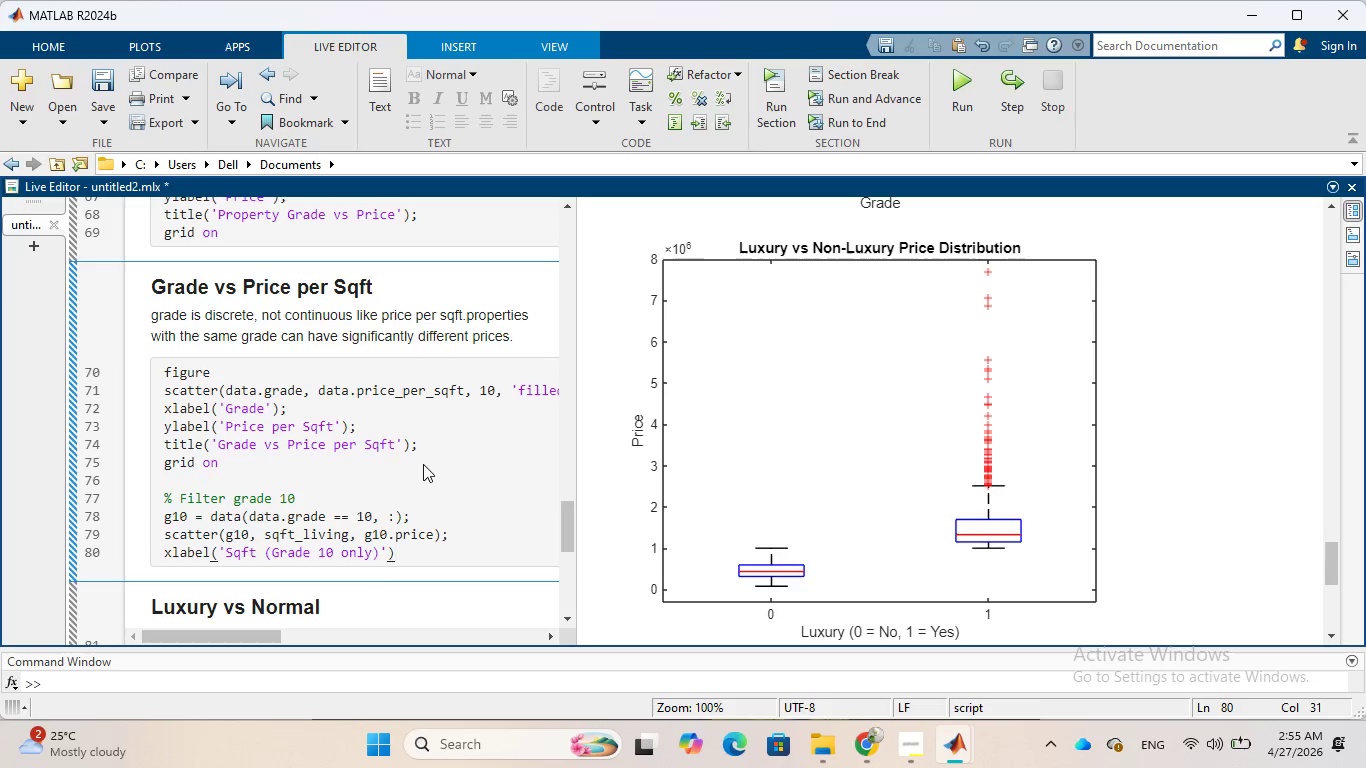 
key(Semicolon)
 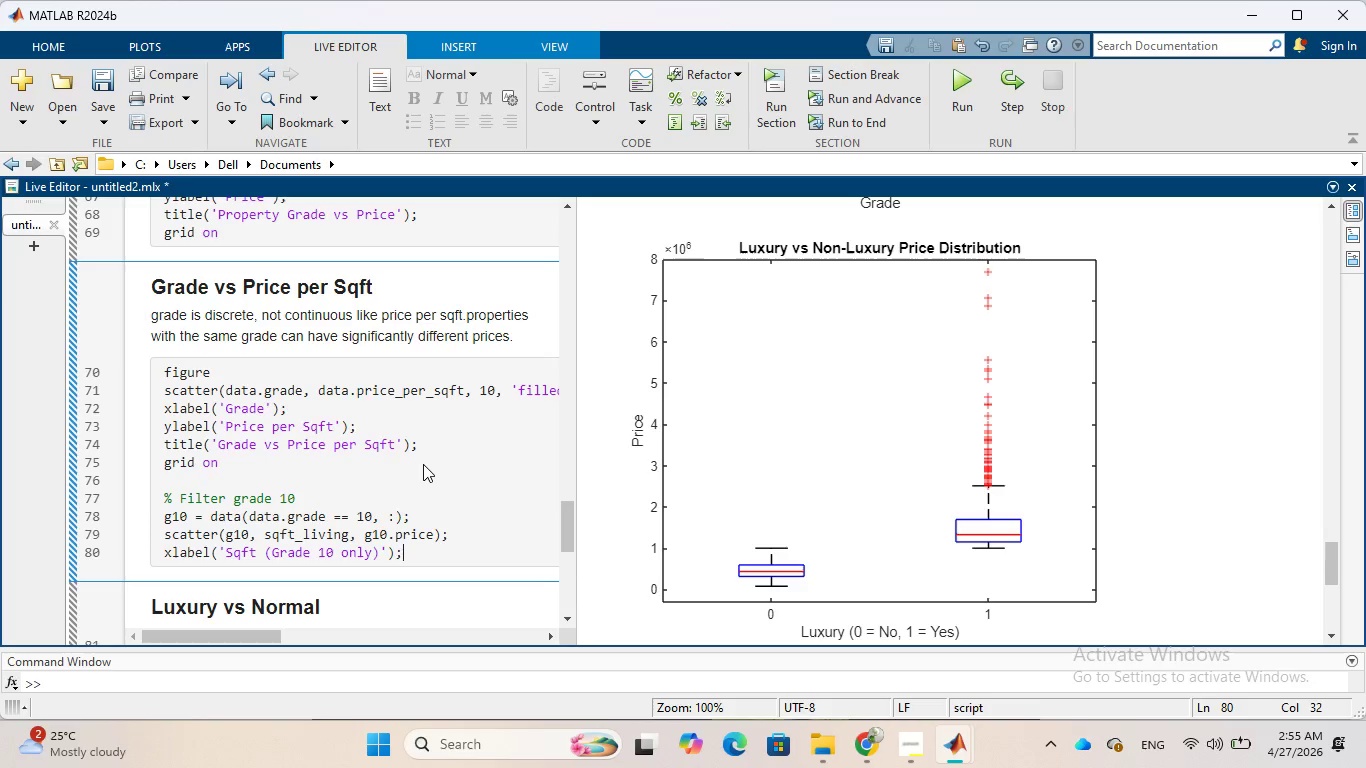 
key(Enter)
 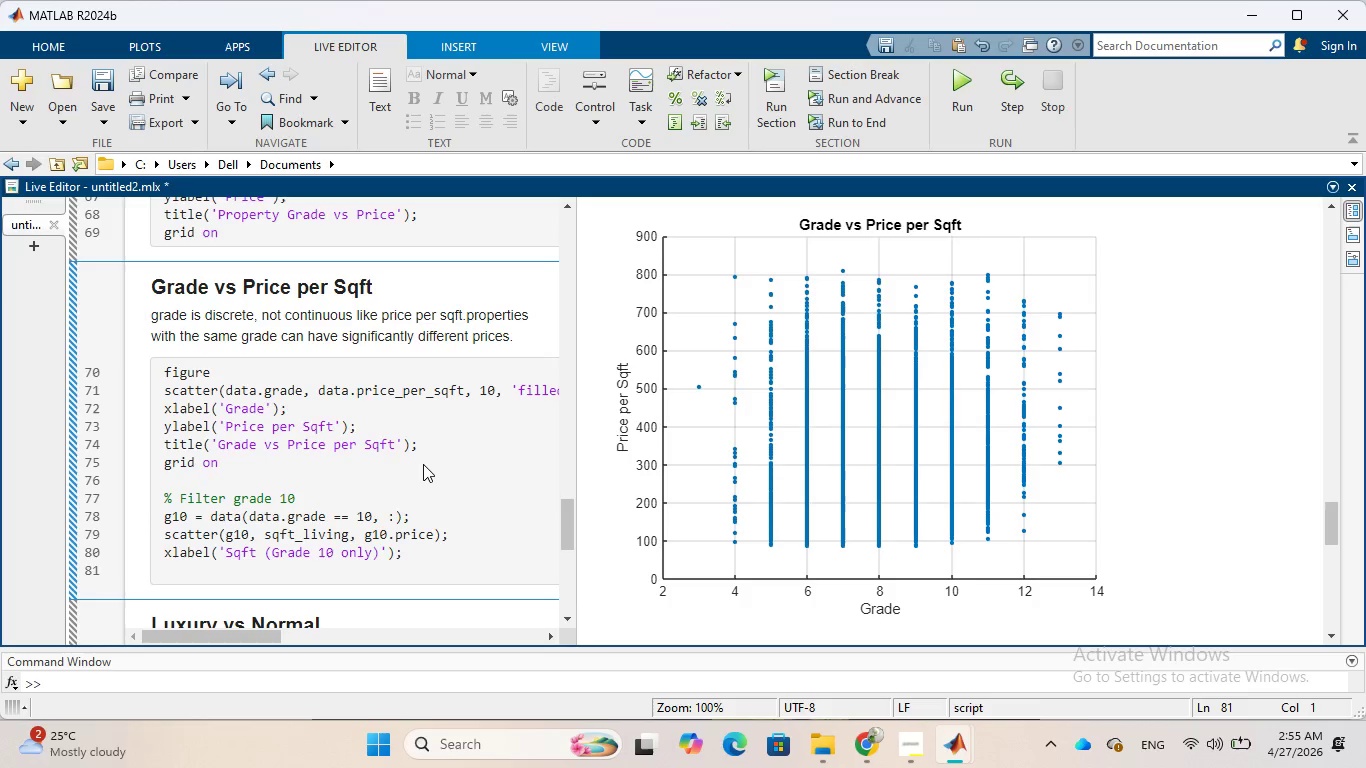 
type(ylabel('Prie)
 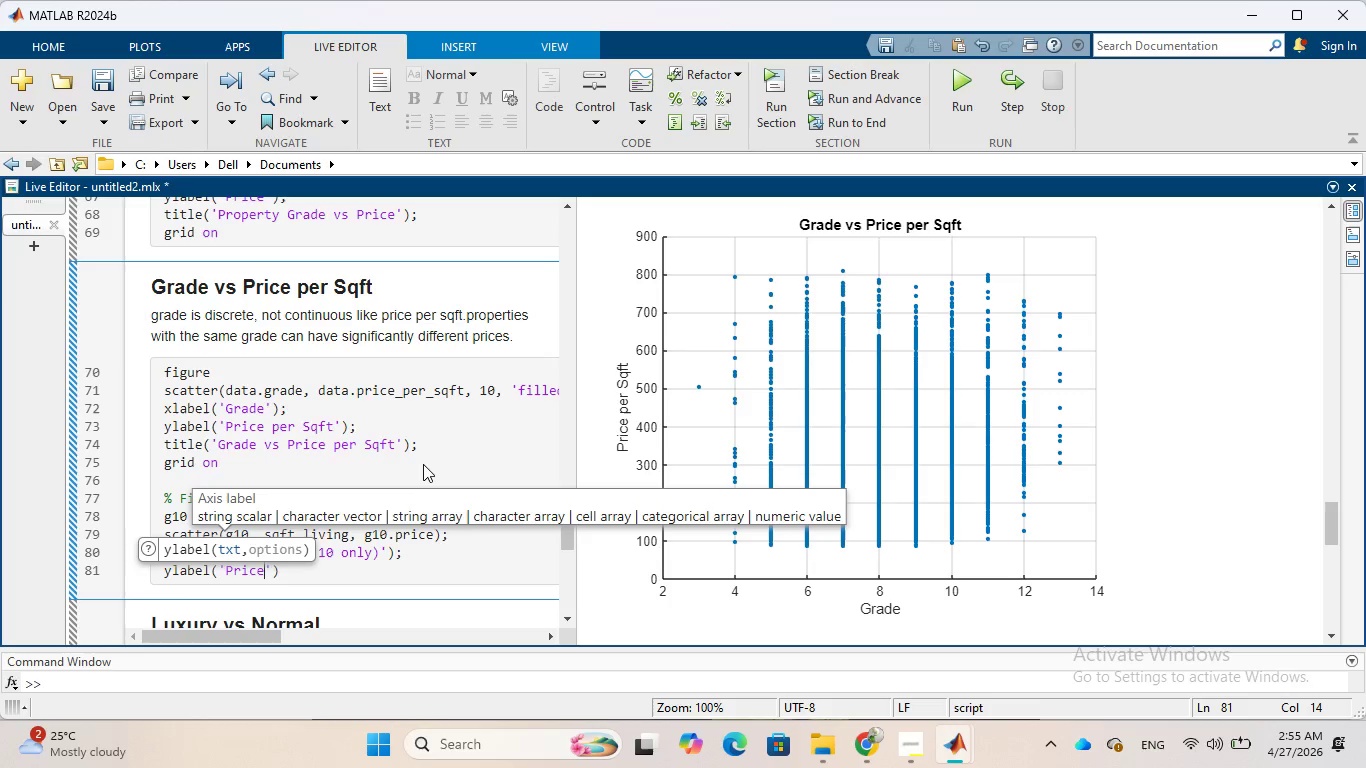 
 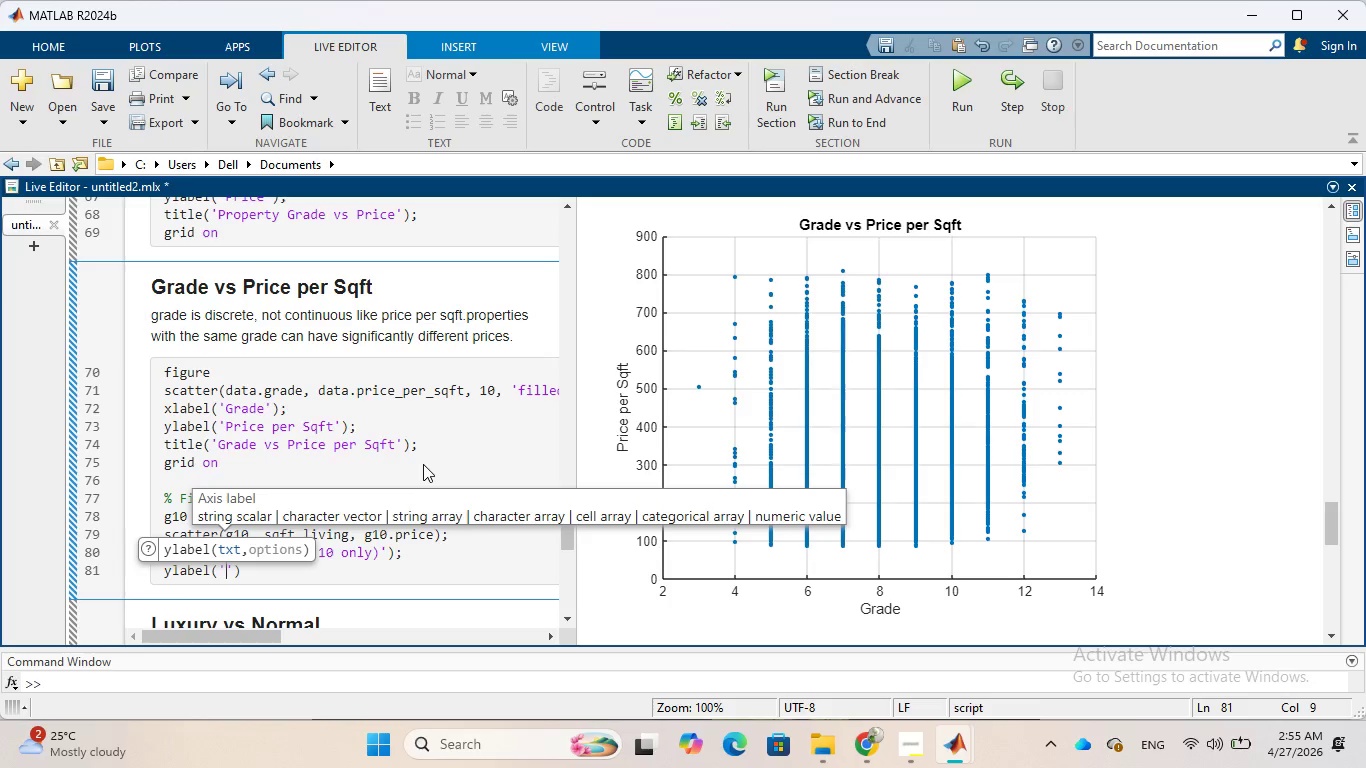 
hold_key(key=C, duration=0.34)
 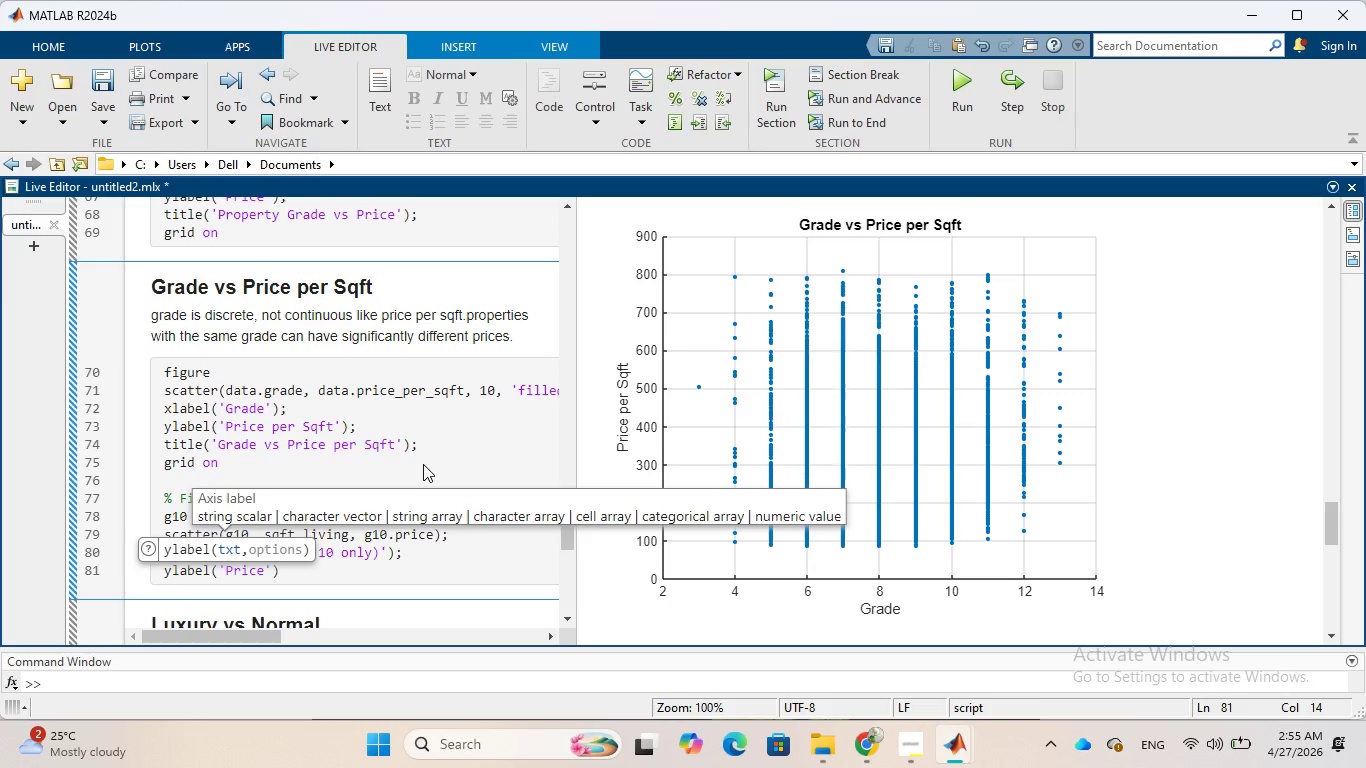 
key(ArrowRight)
 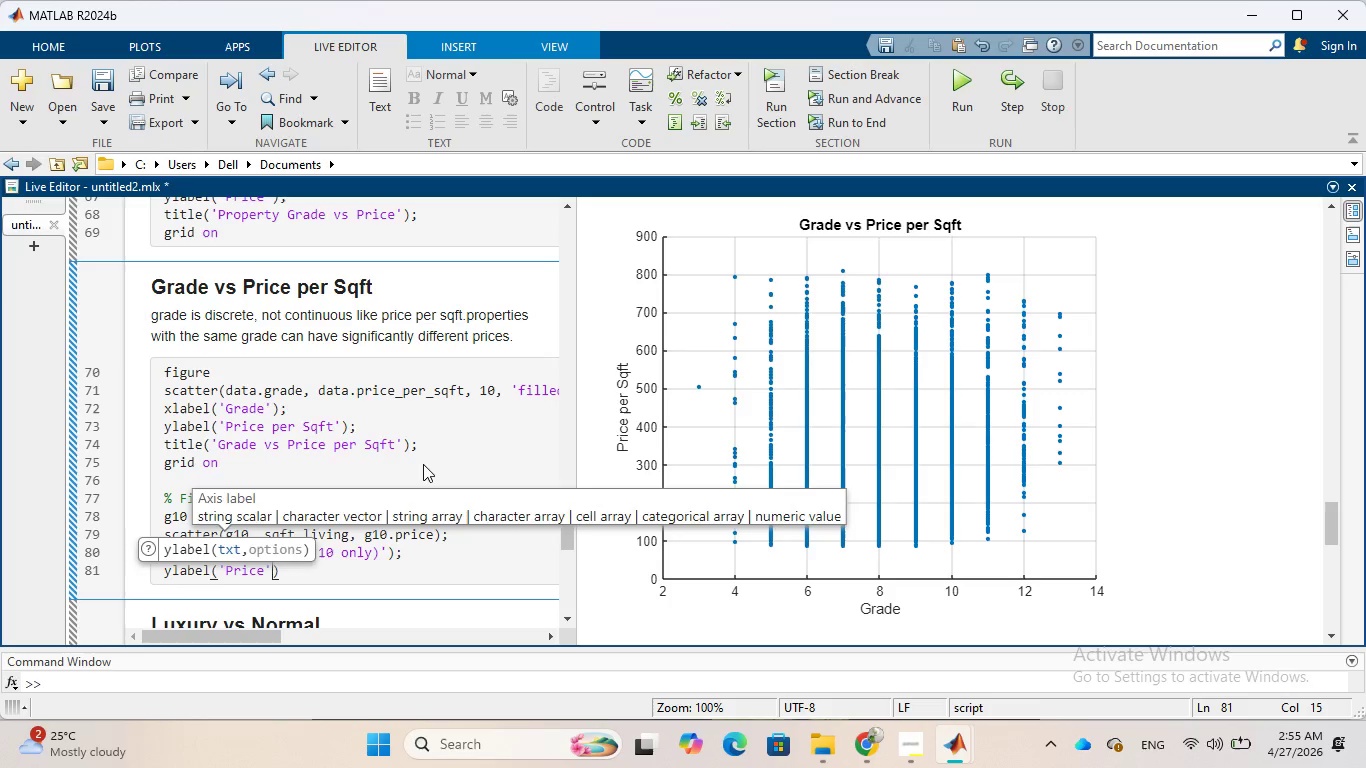 
key(ArrowRight)
 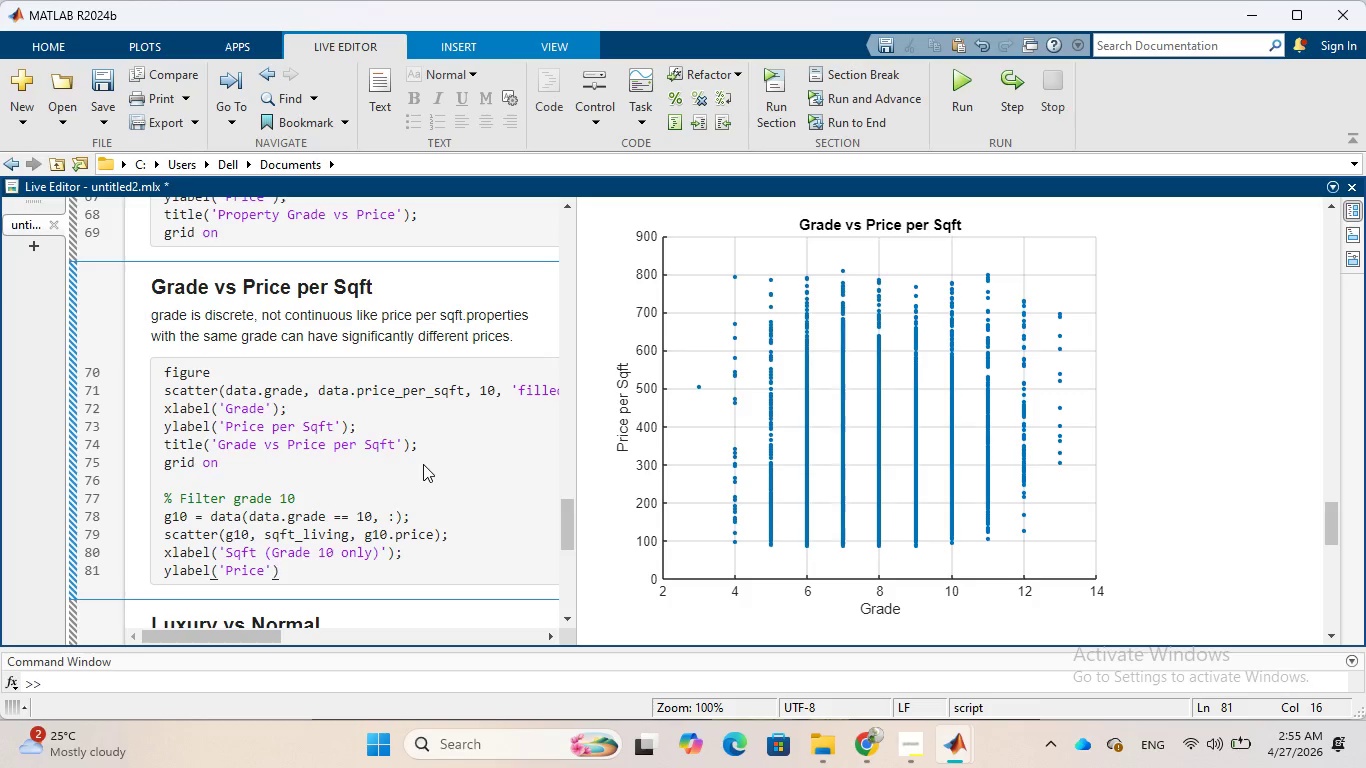 
key(Semicolon)
 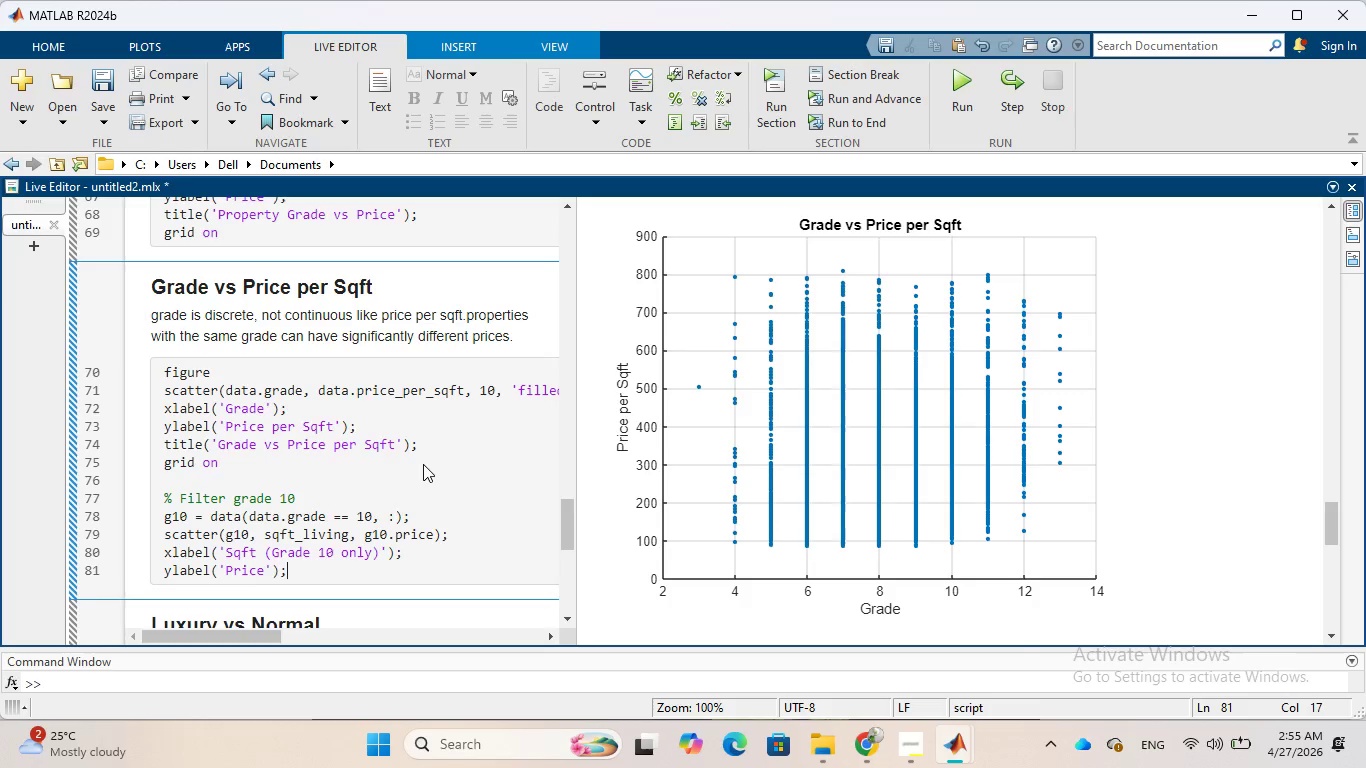 
key(Enter)
 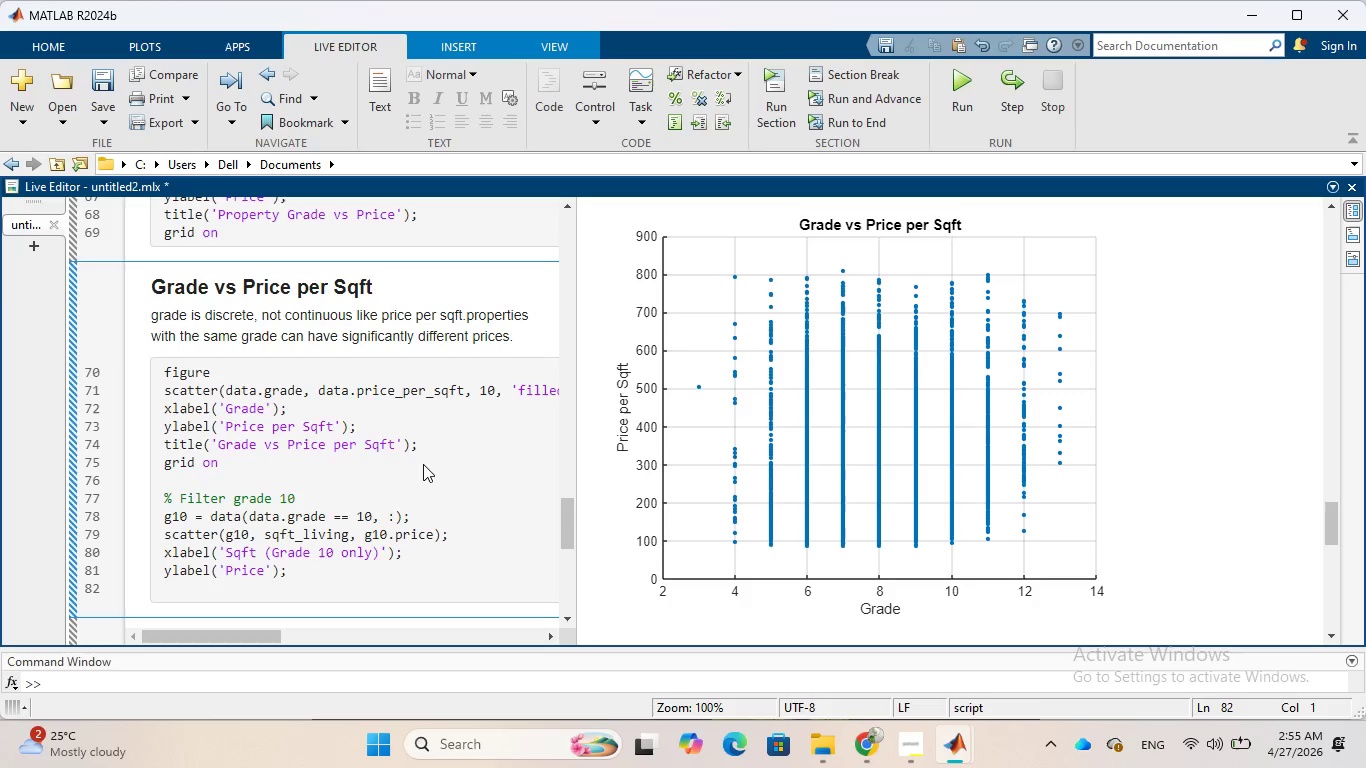 
type(title()
 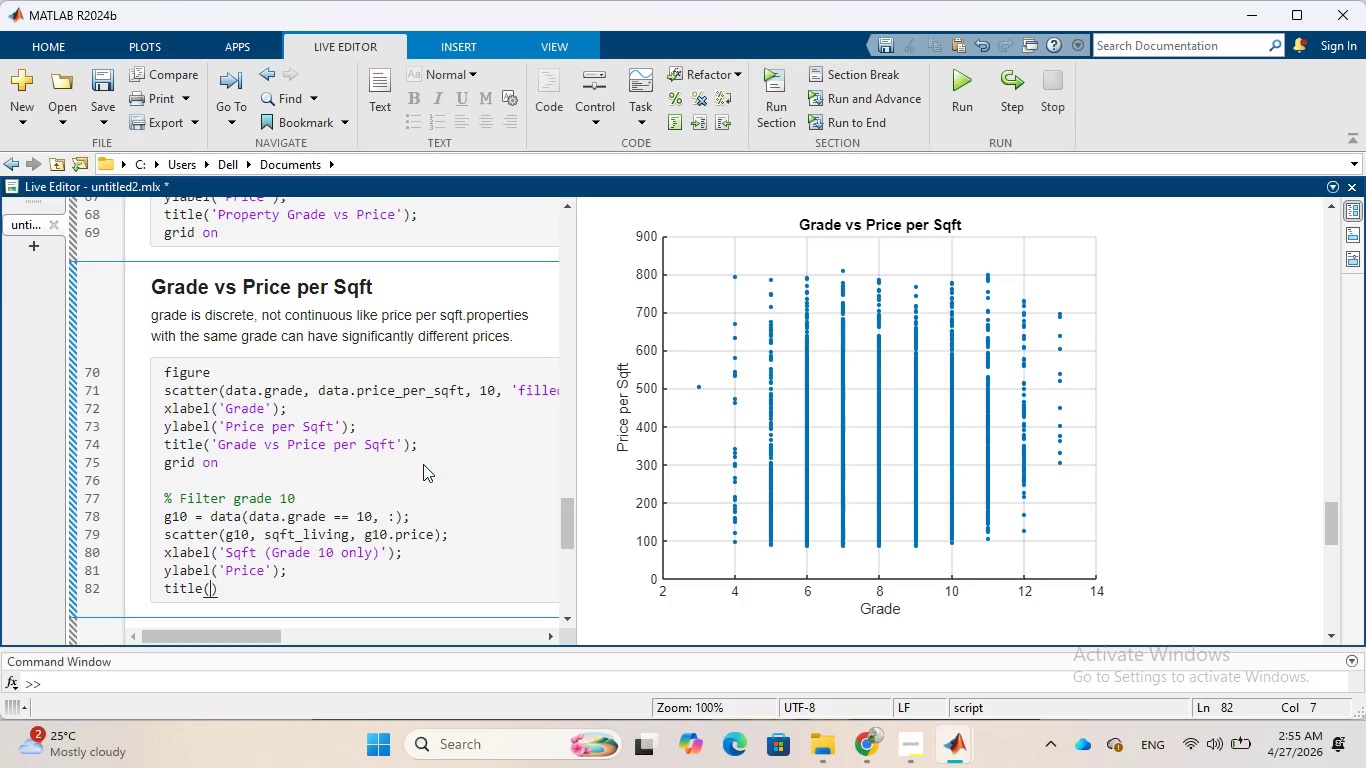 
type('Variation with in sme Grade)
 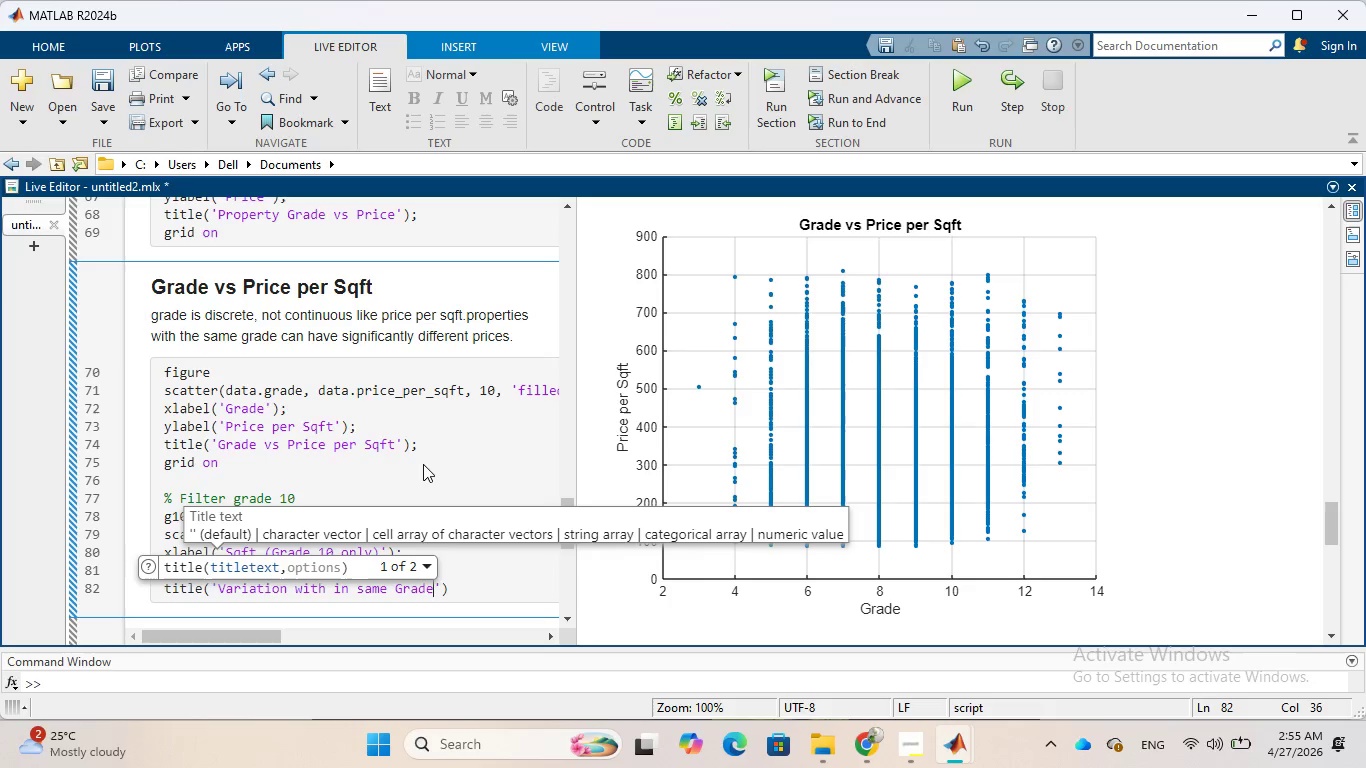 
key(ArrowLeft)
 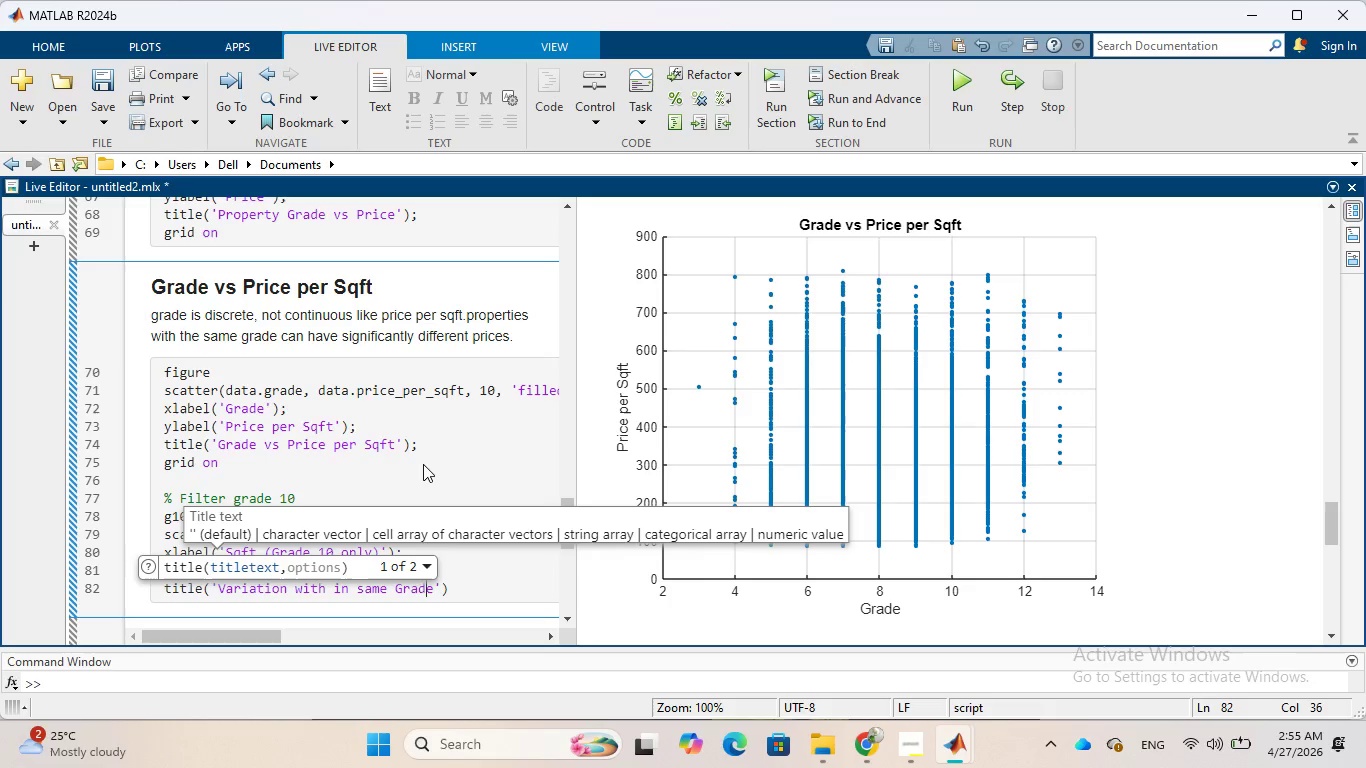 
key(ArrowLeft)
 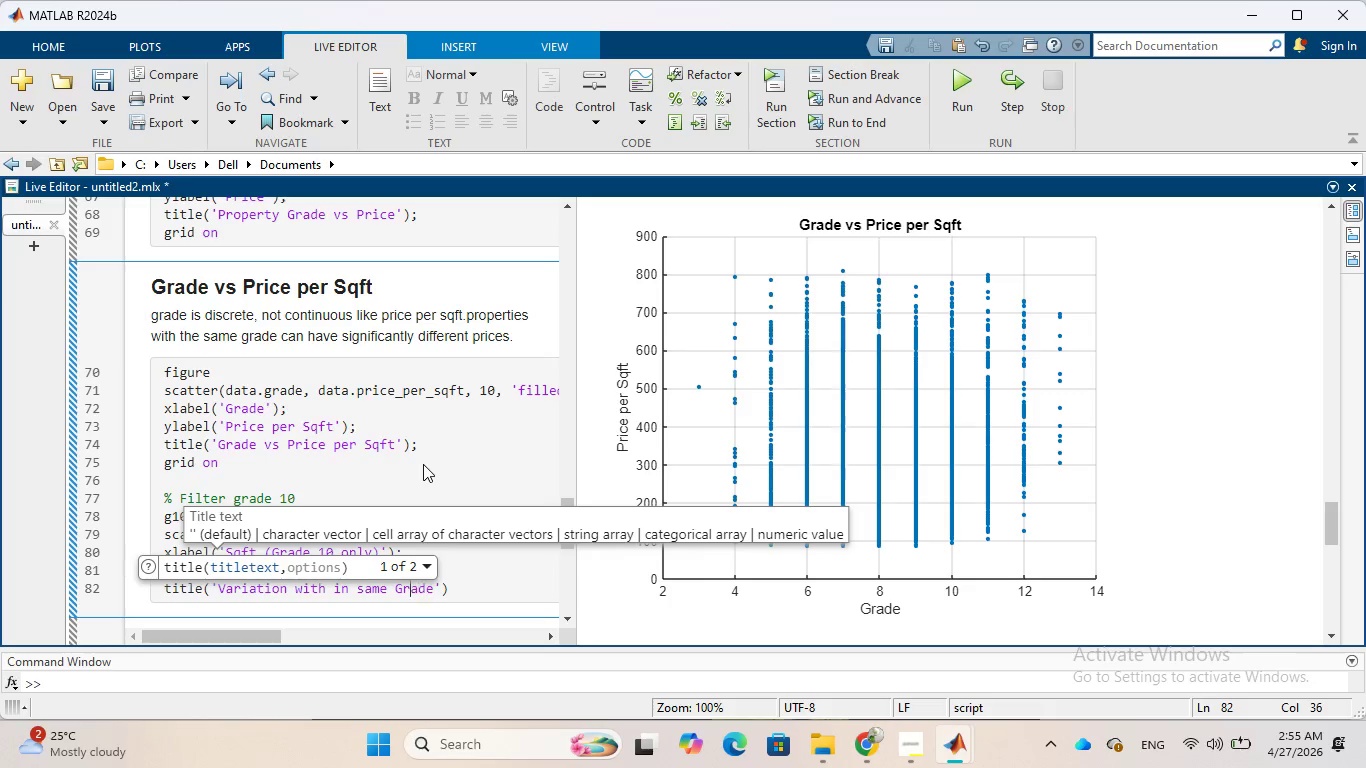 
key(ArrowLeft)
 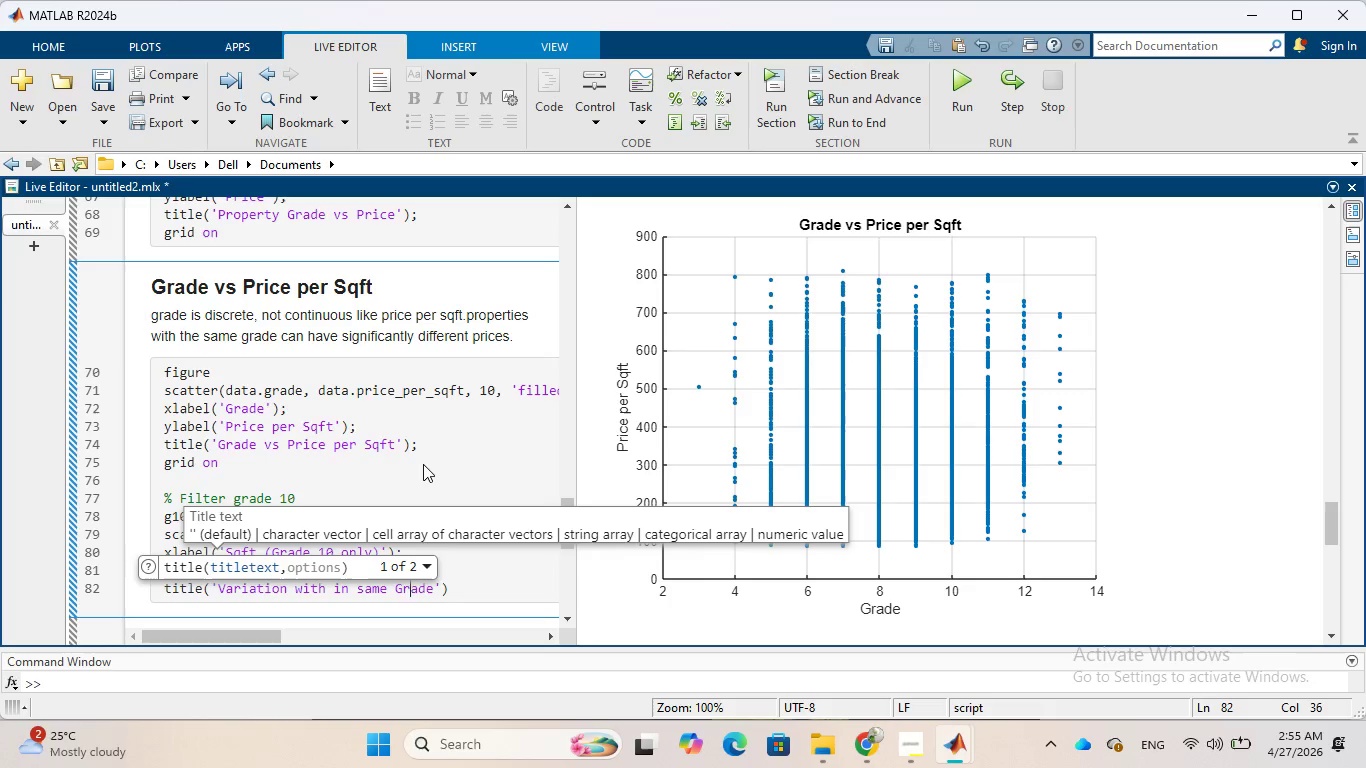 
key(ArrowLeft)
 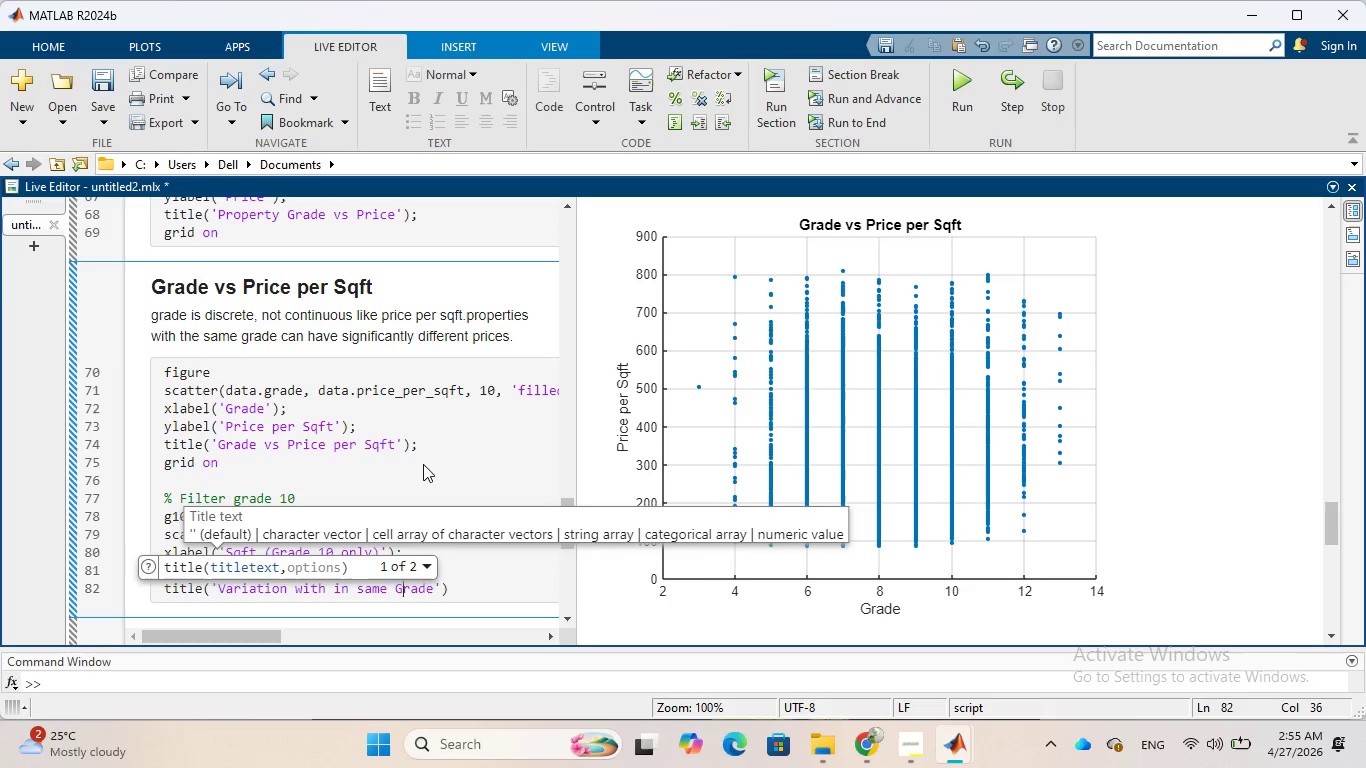 
key(ArrowLeft)
 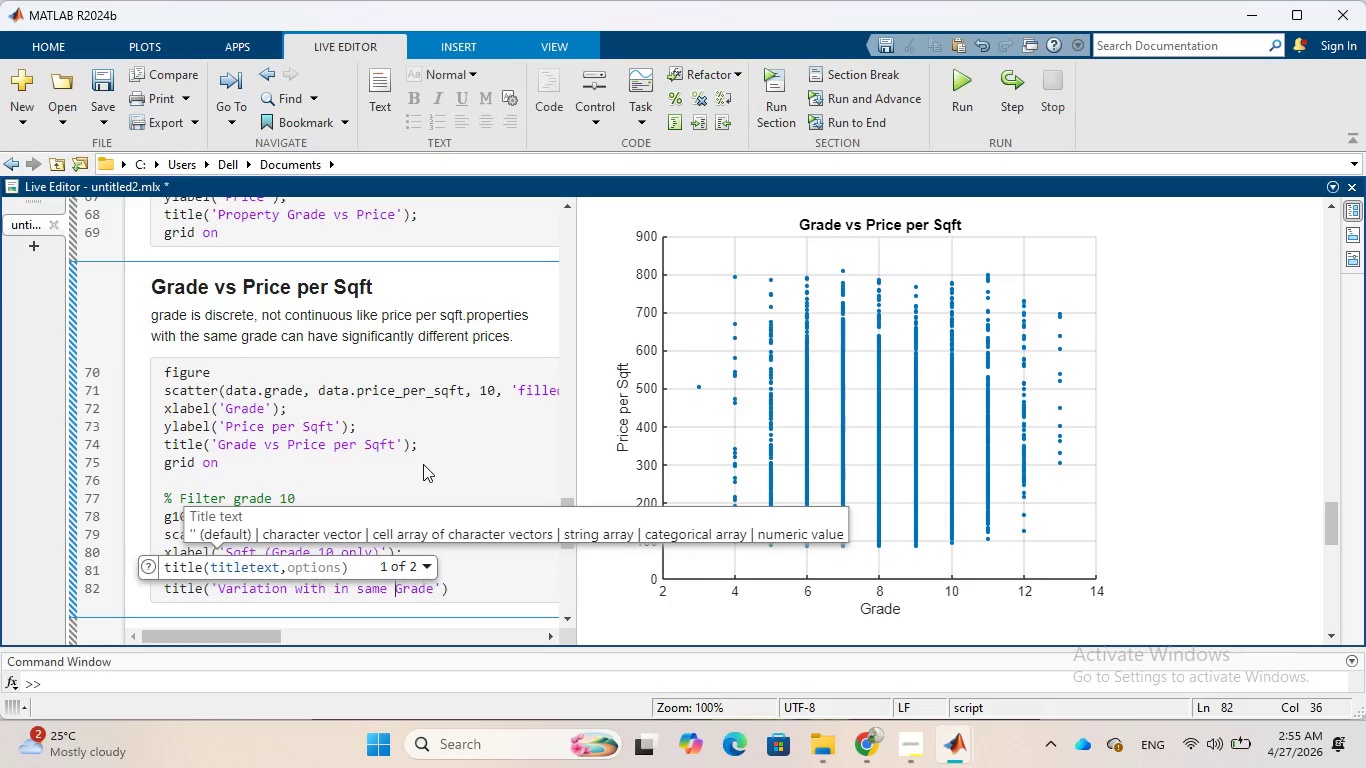 
key(ArrowLeft)
 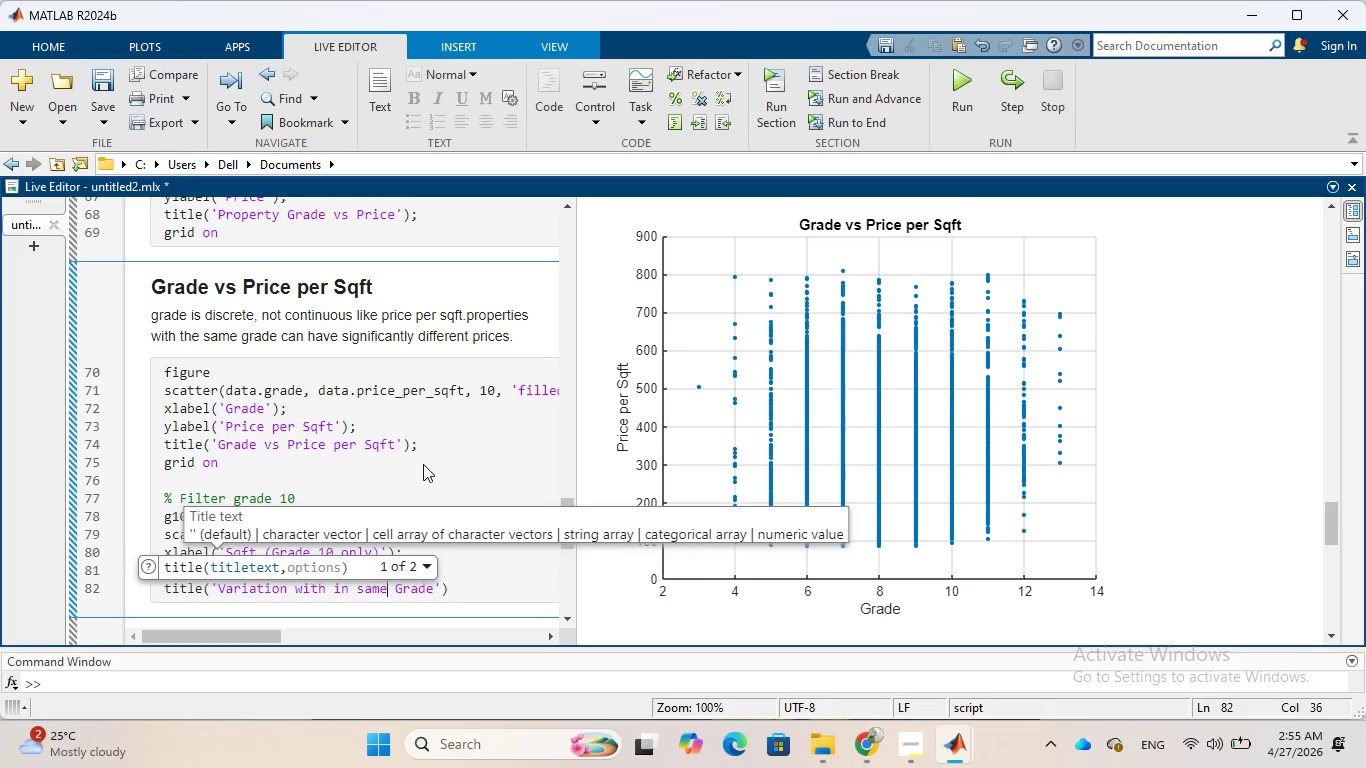 
key(ArrowLeft)
 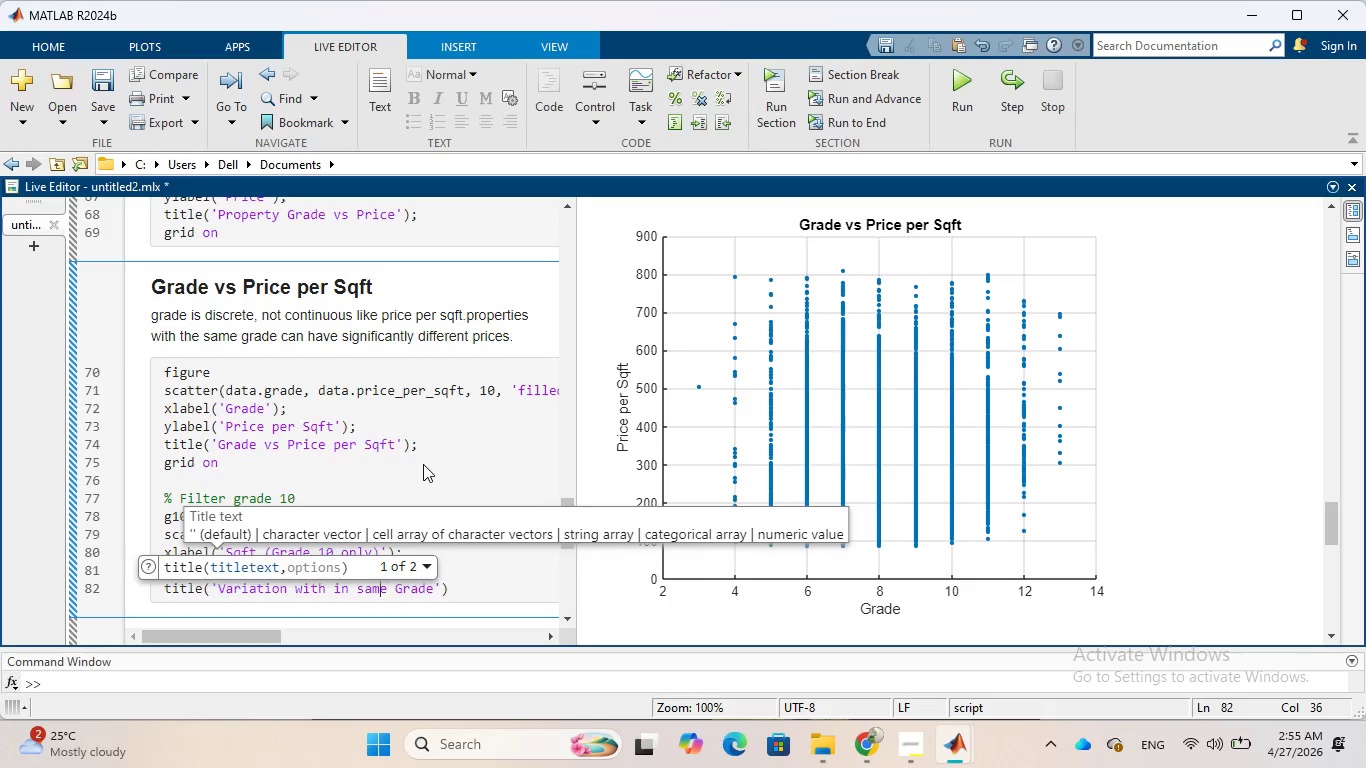 
key(ArrowLeft)
 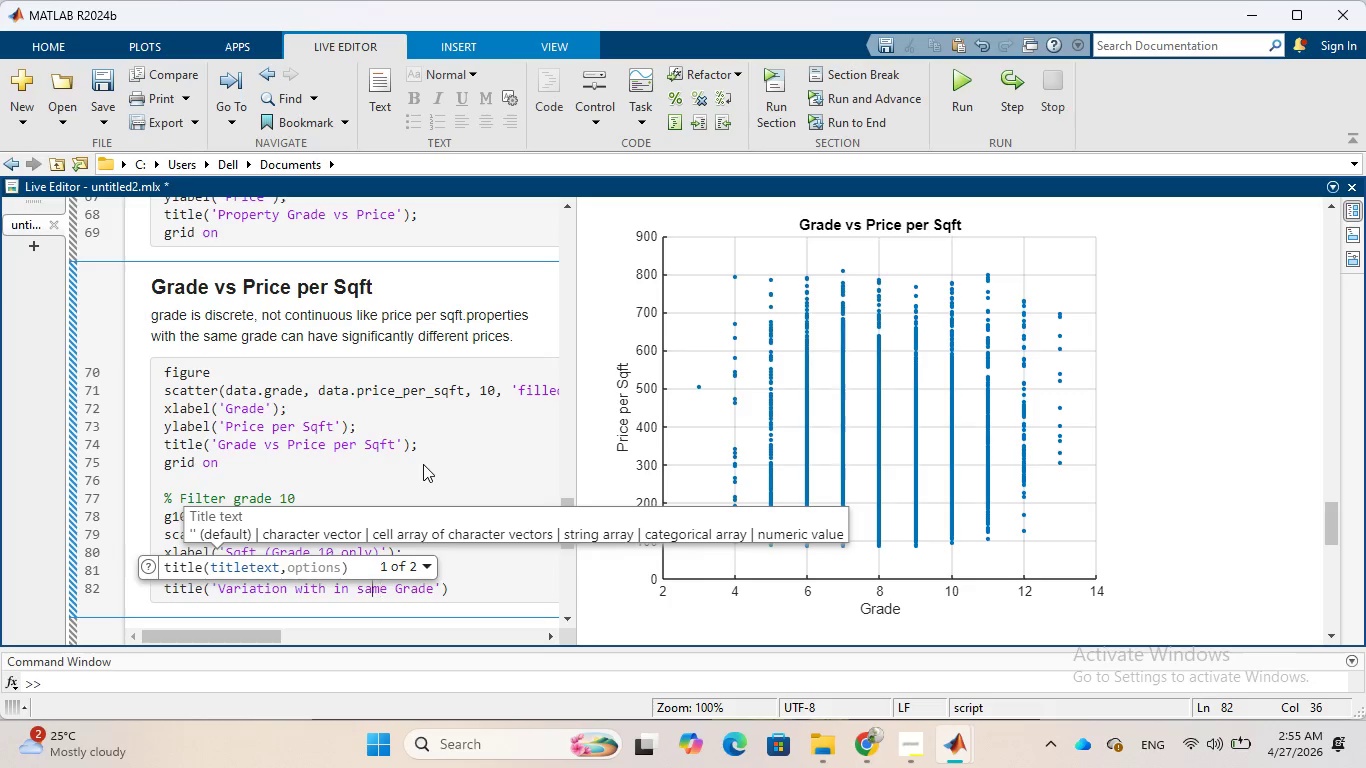 
key(ArrowLeft)
 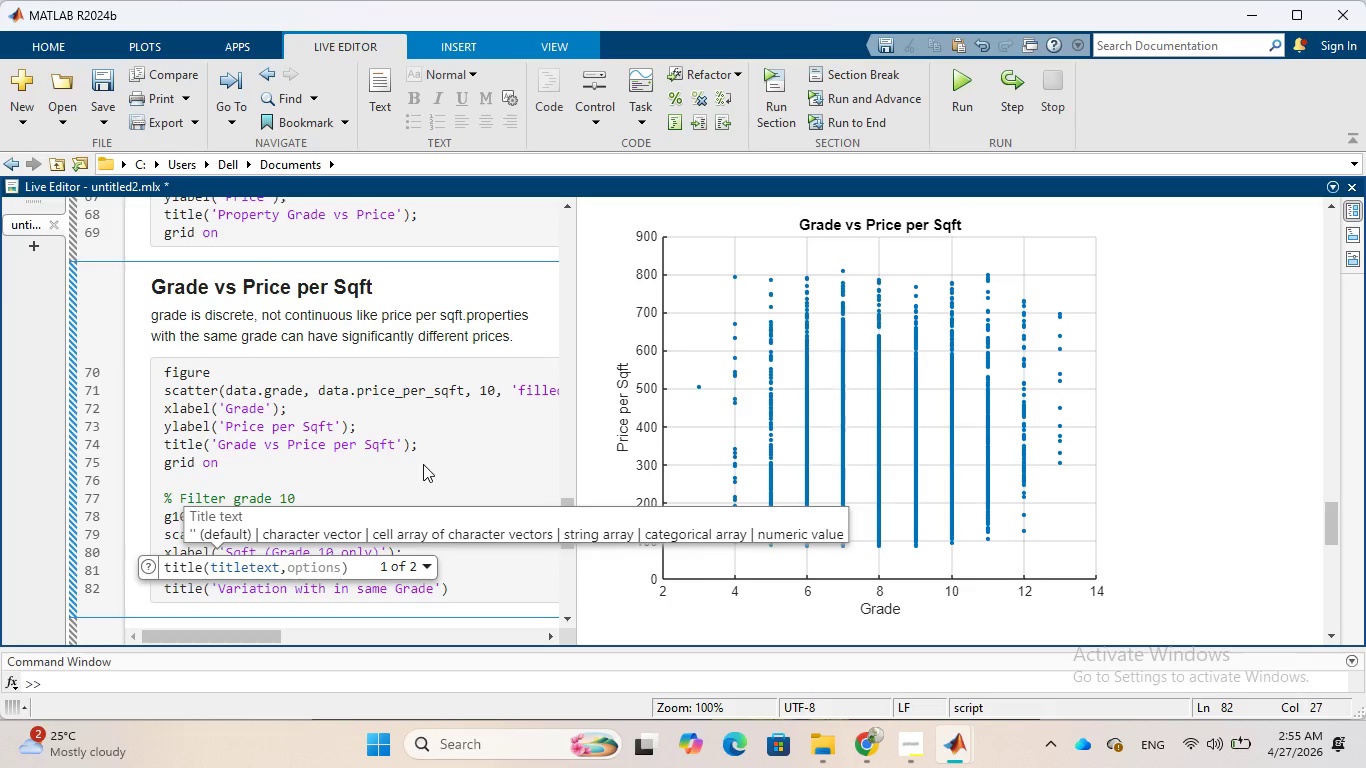 
key(Backspace)
 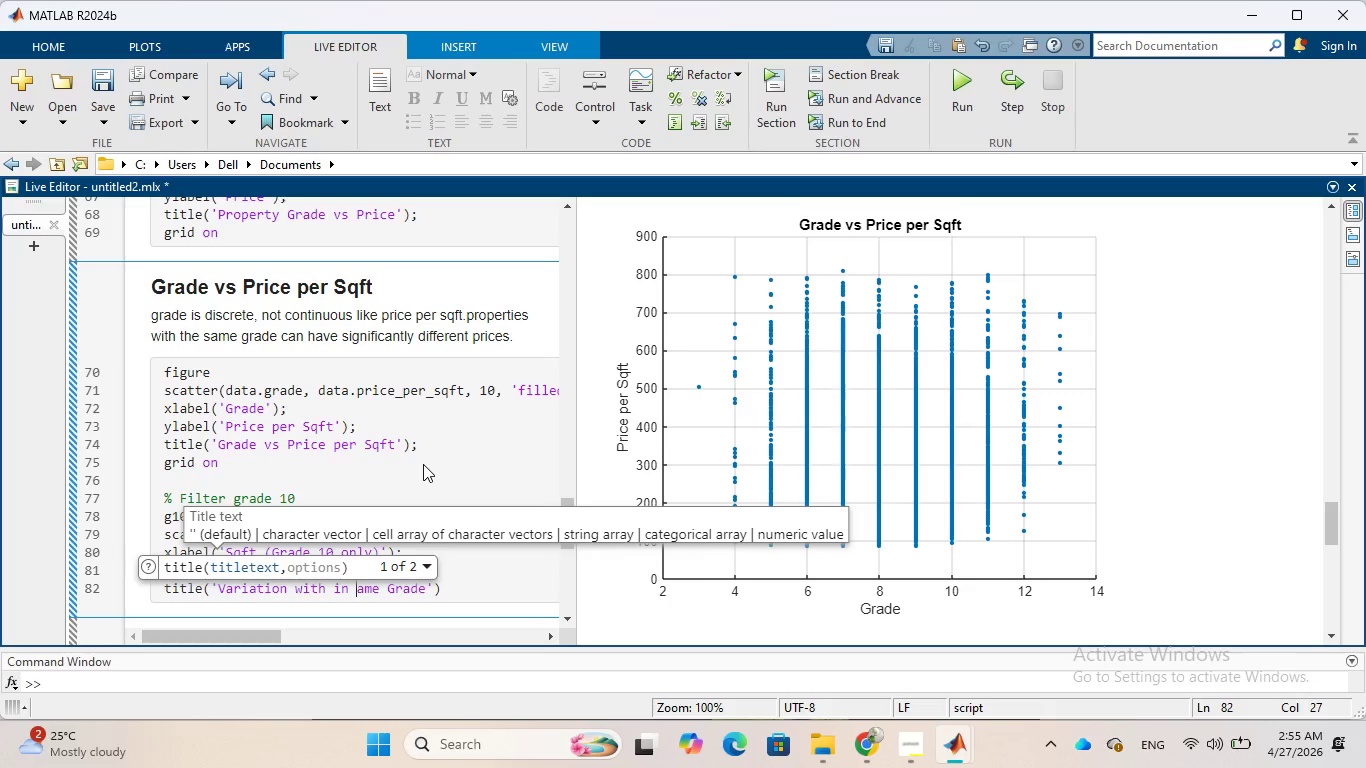 
key(CapsLock)
 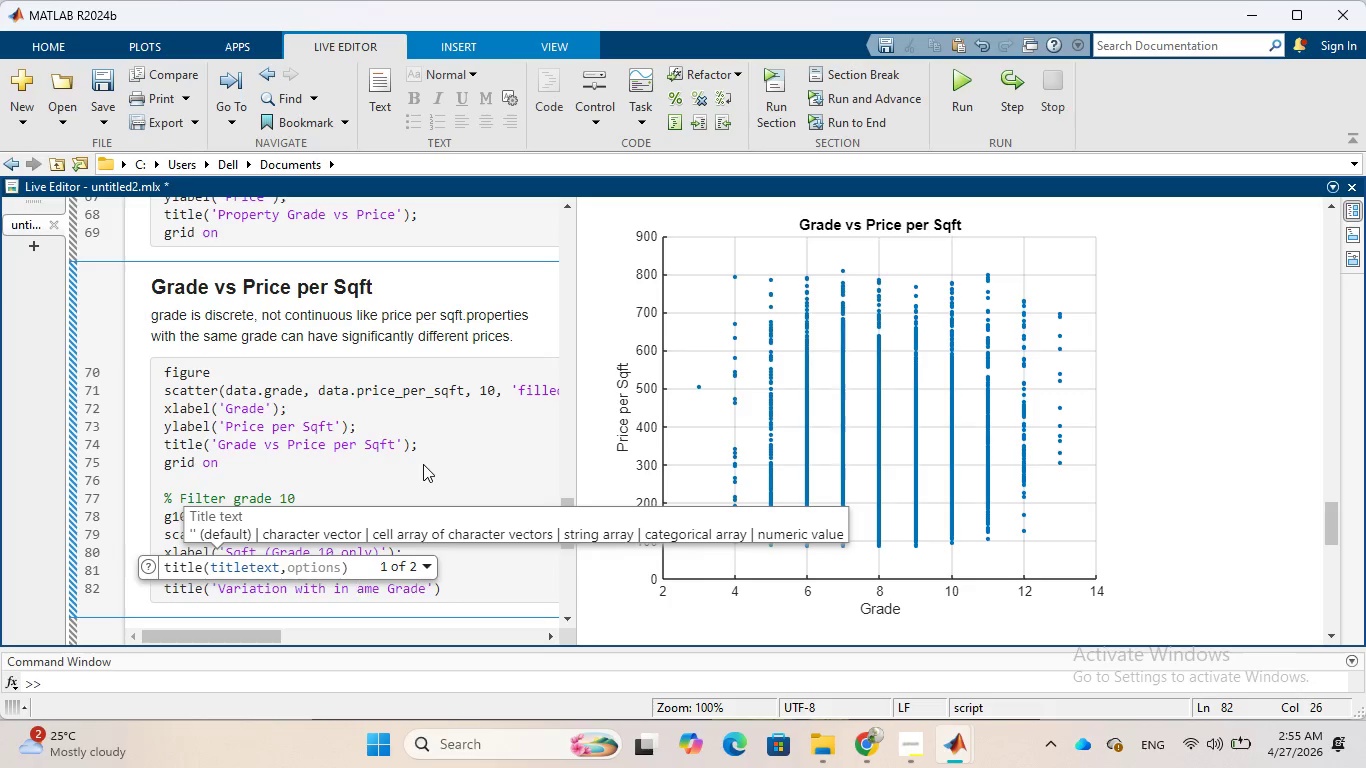 
key(S)
 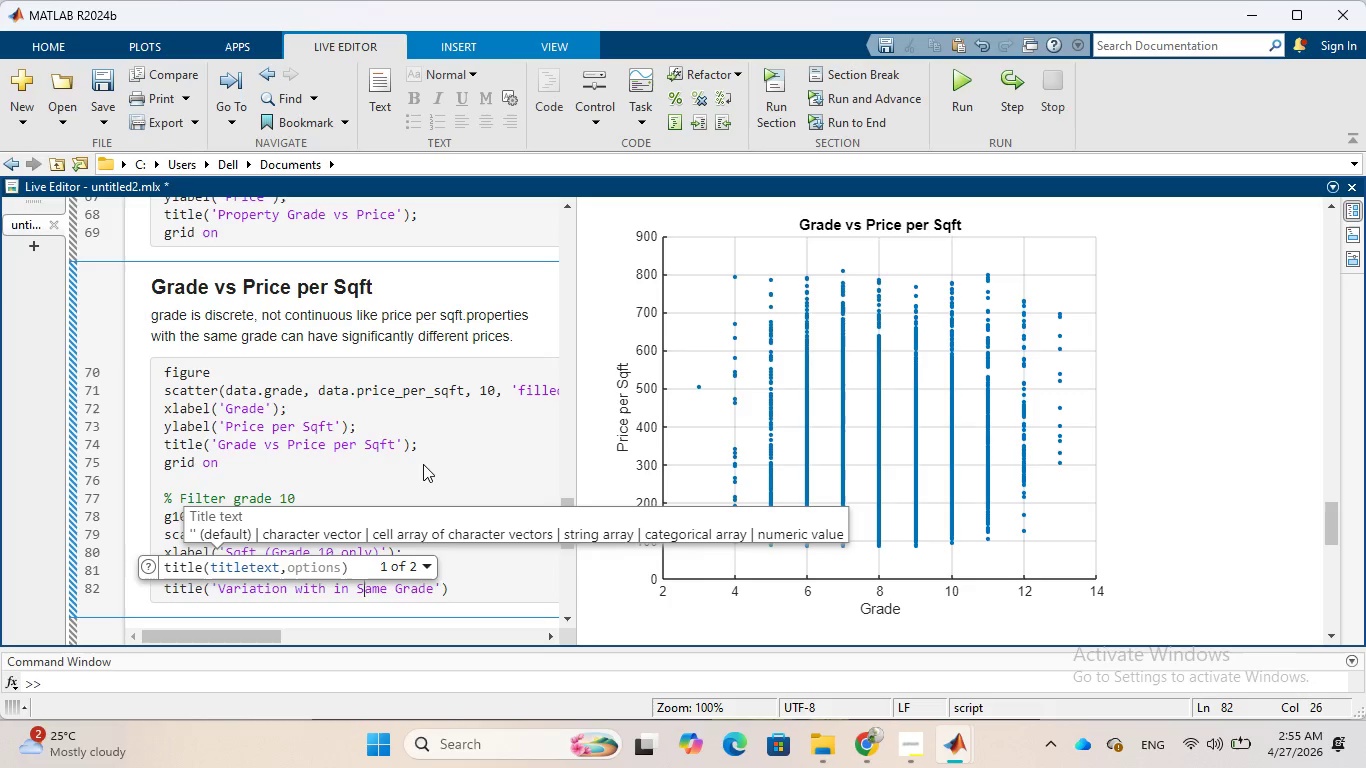 
key(CapsLock)
 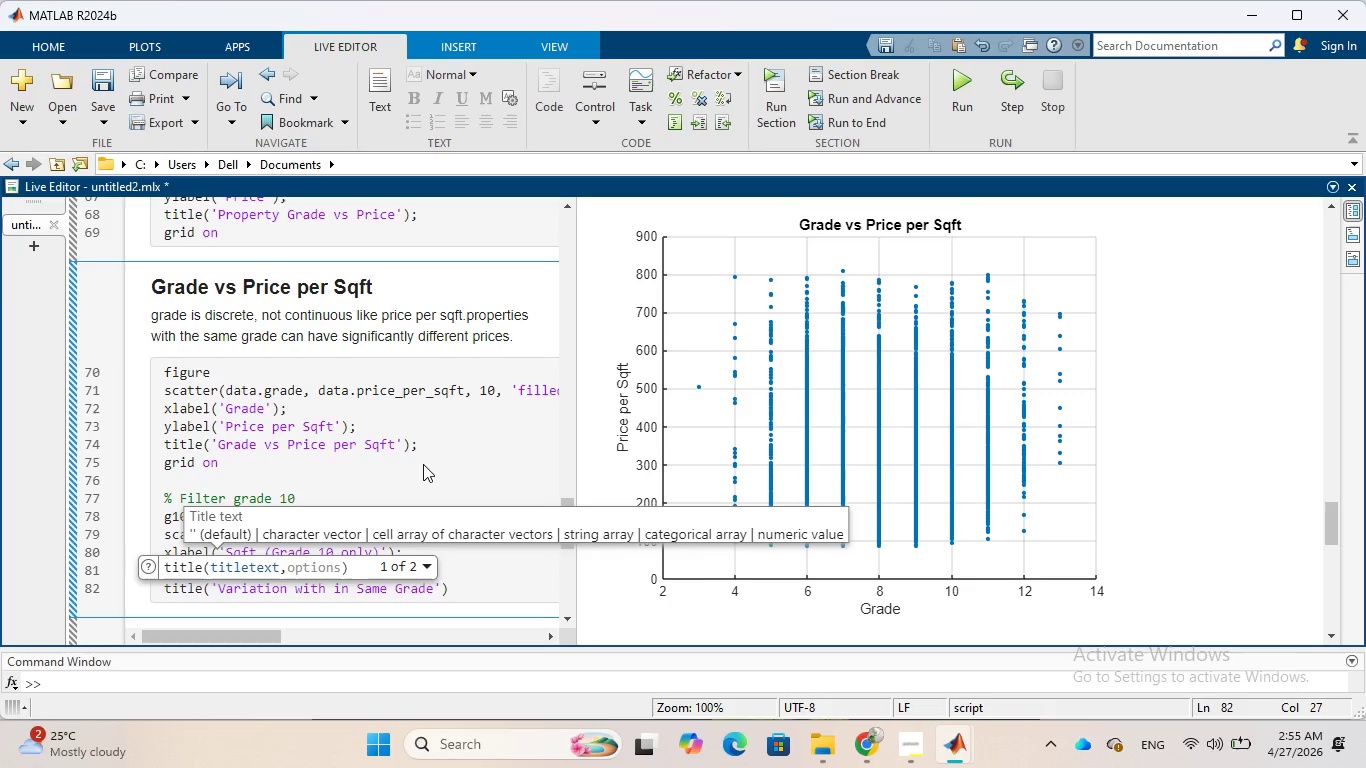 
key(ArrowRight)
 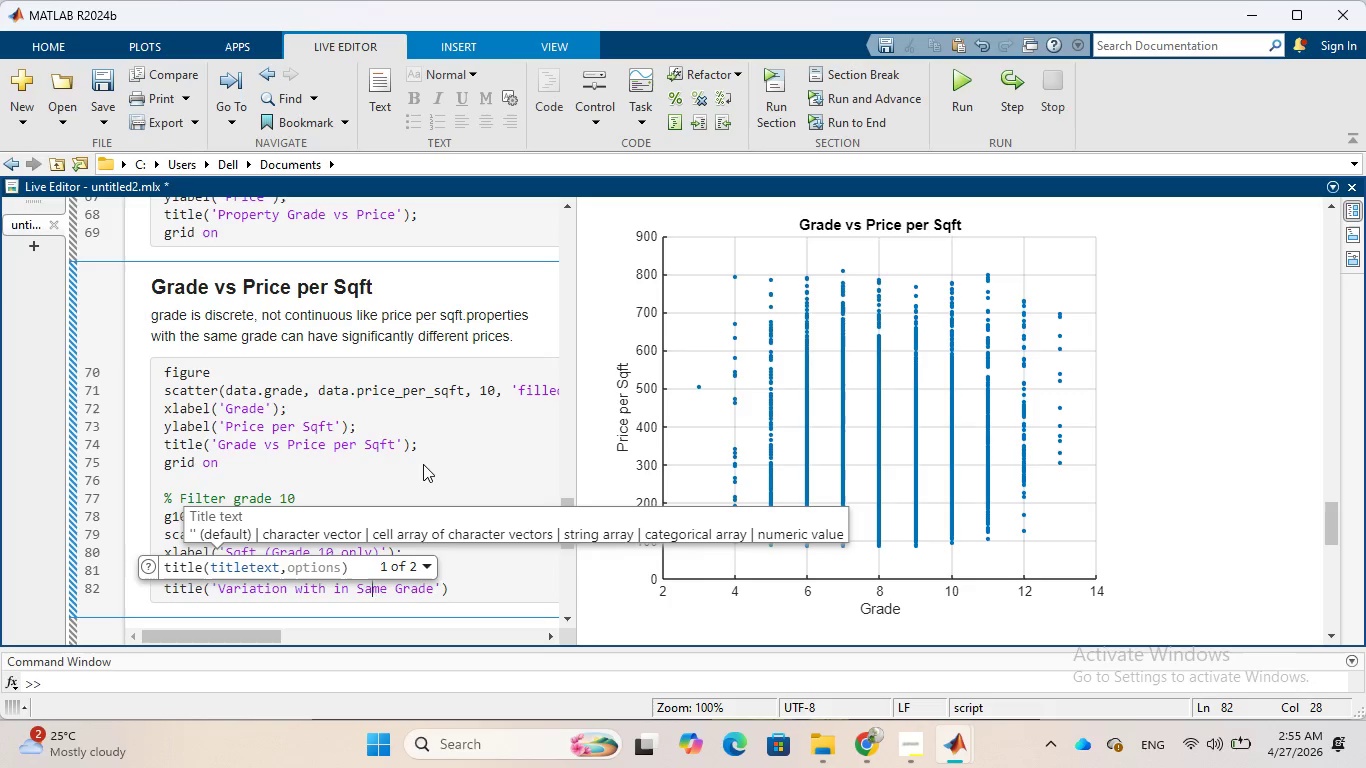 
key(ArrowRight)
 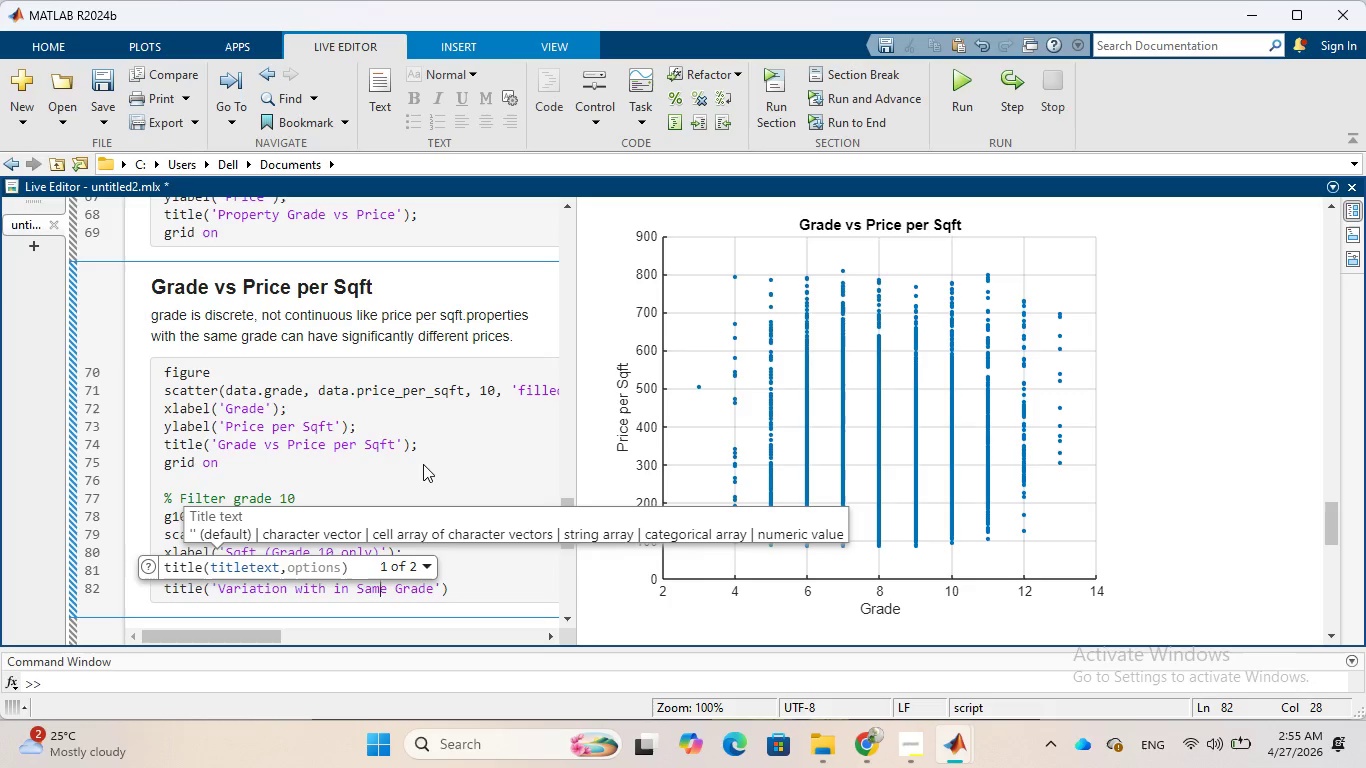 
key(ArrowRight)
 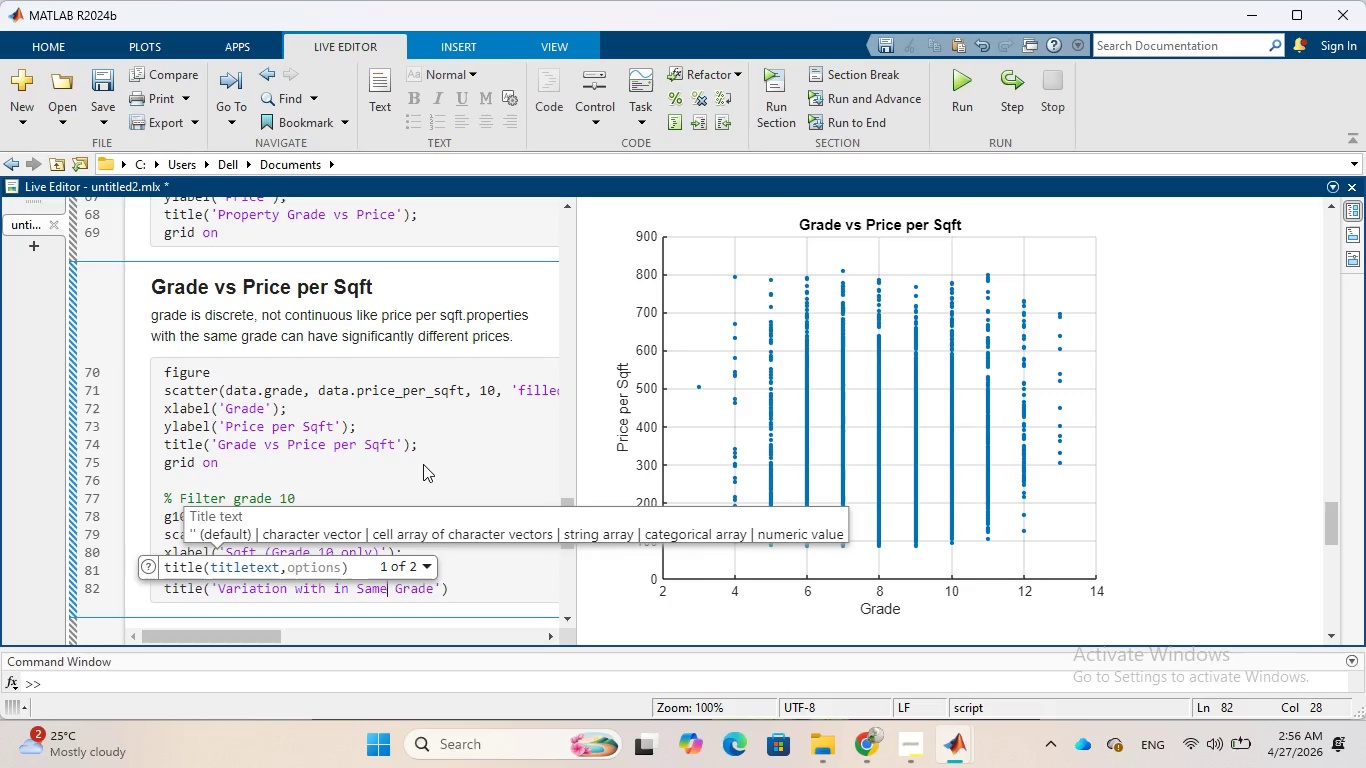 
key(ArrowRight)
 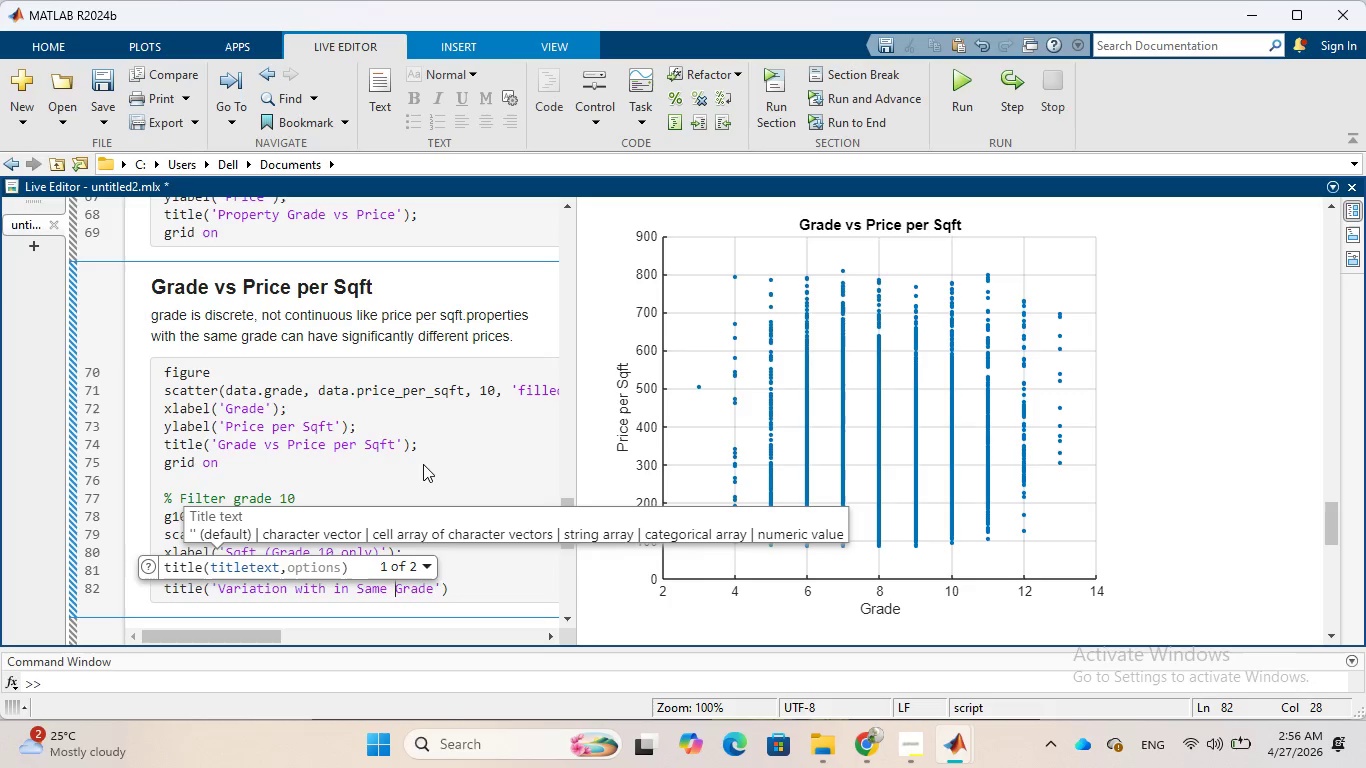 
key(ArrowRight)
 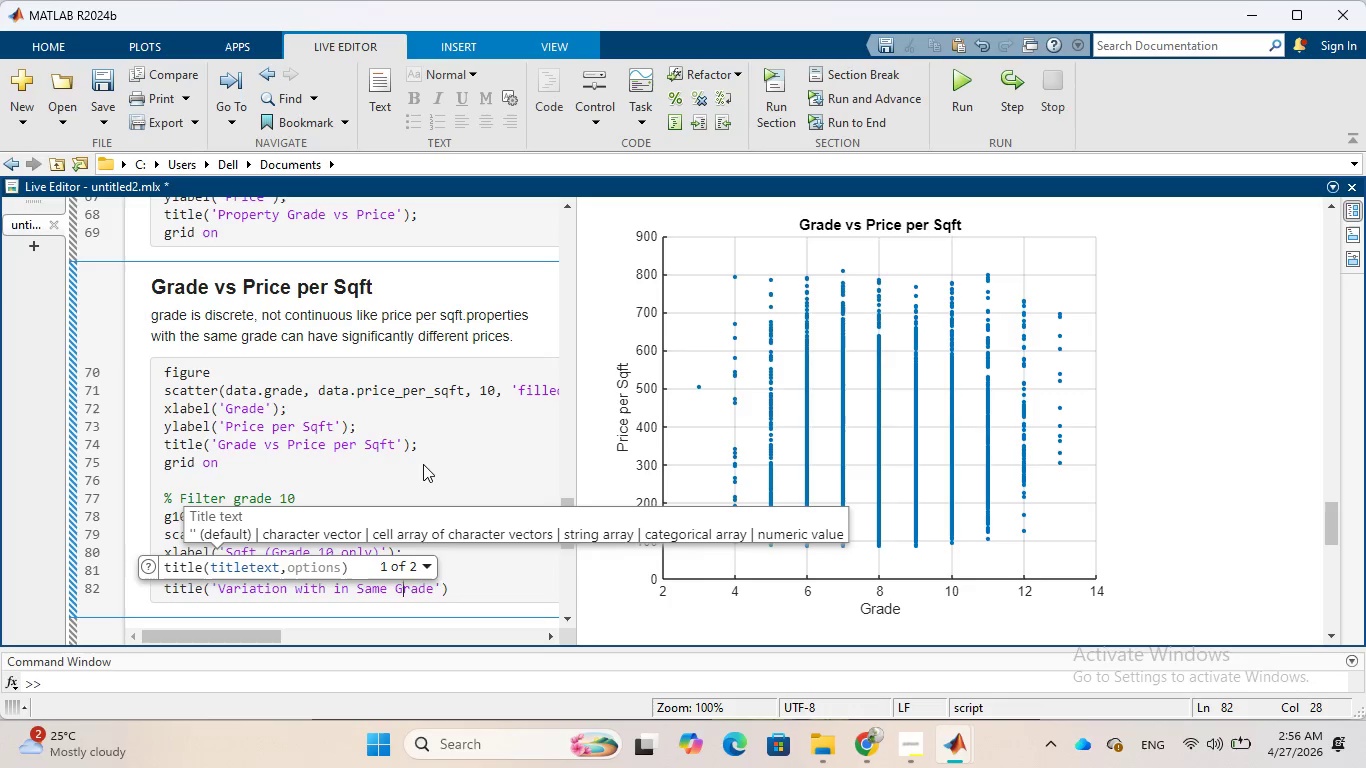 
key(ArrowRight)
 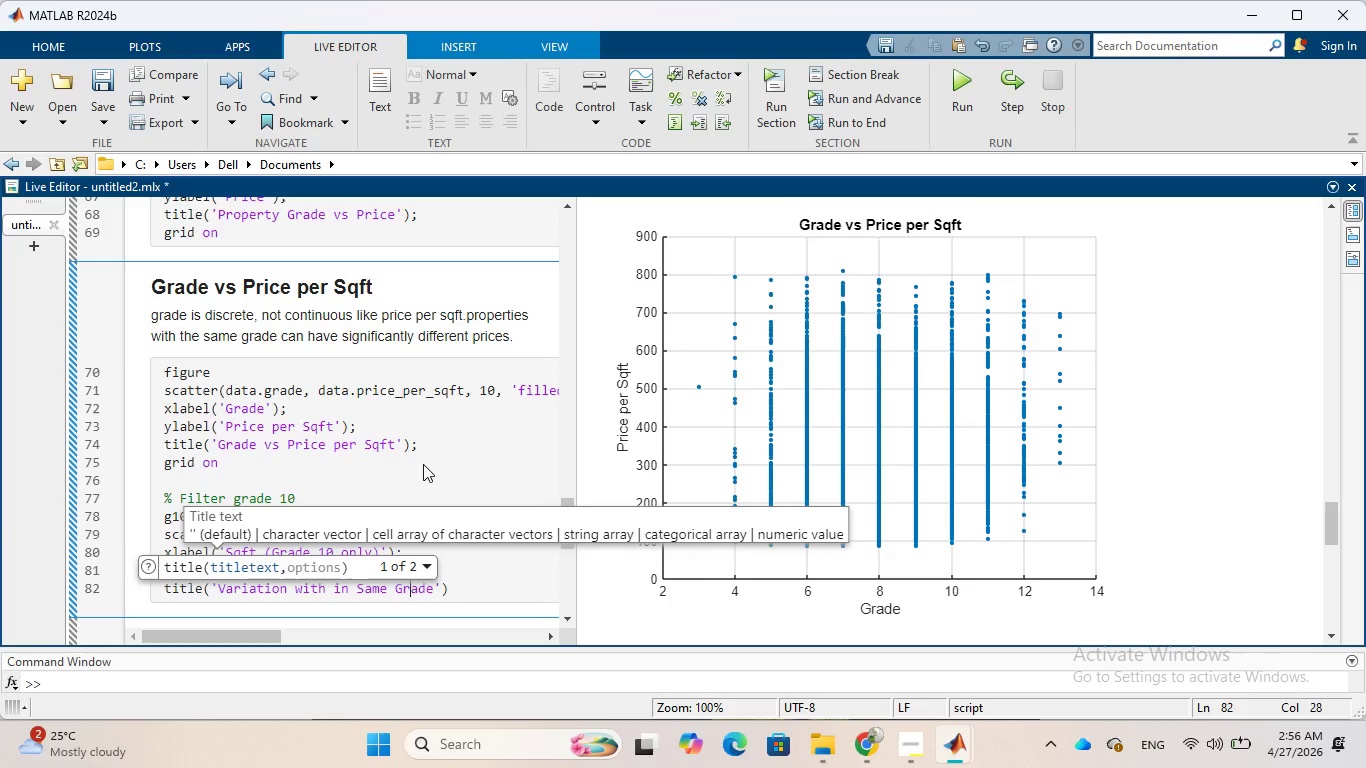 
key(ArrowRight)
 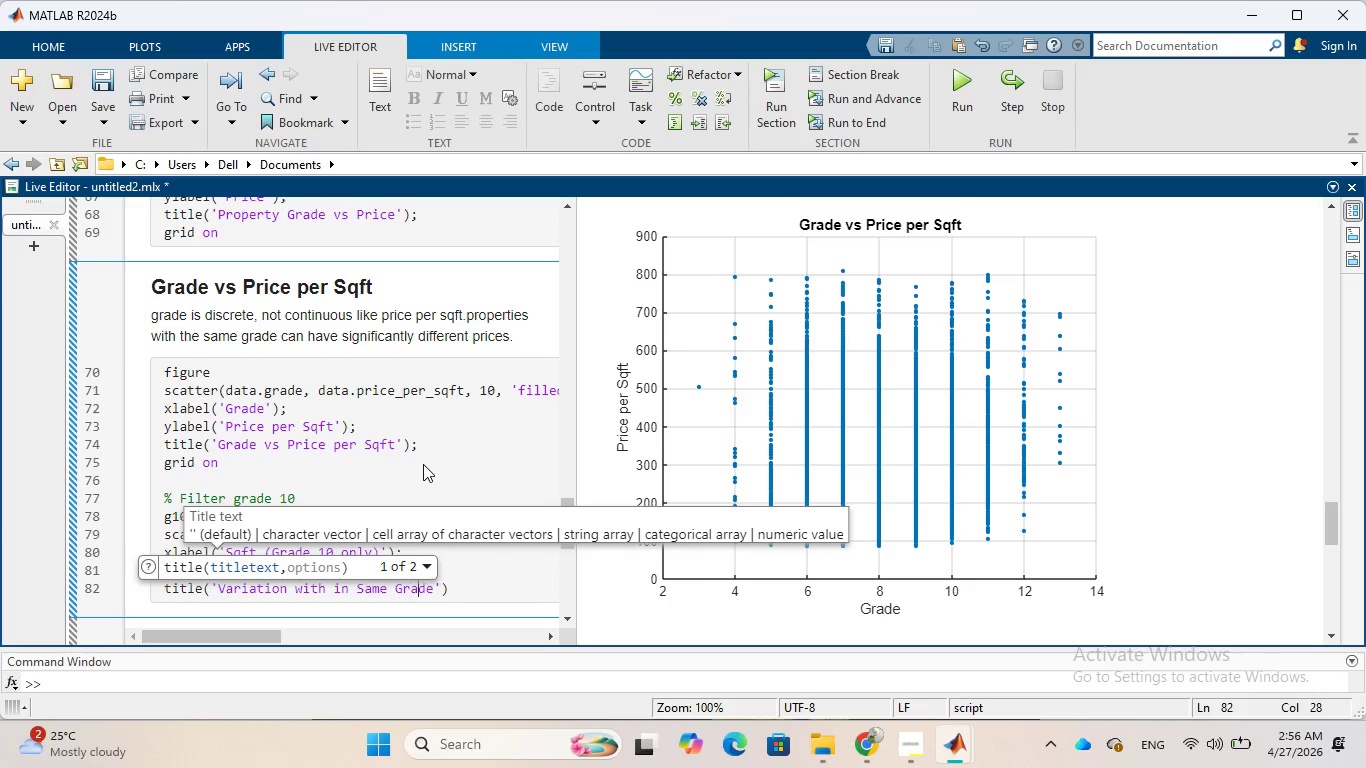 
key(ArrowRight)
 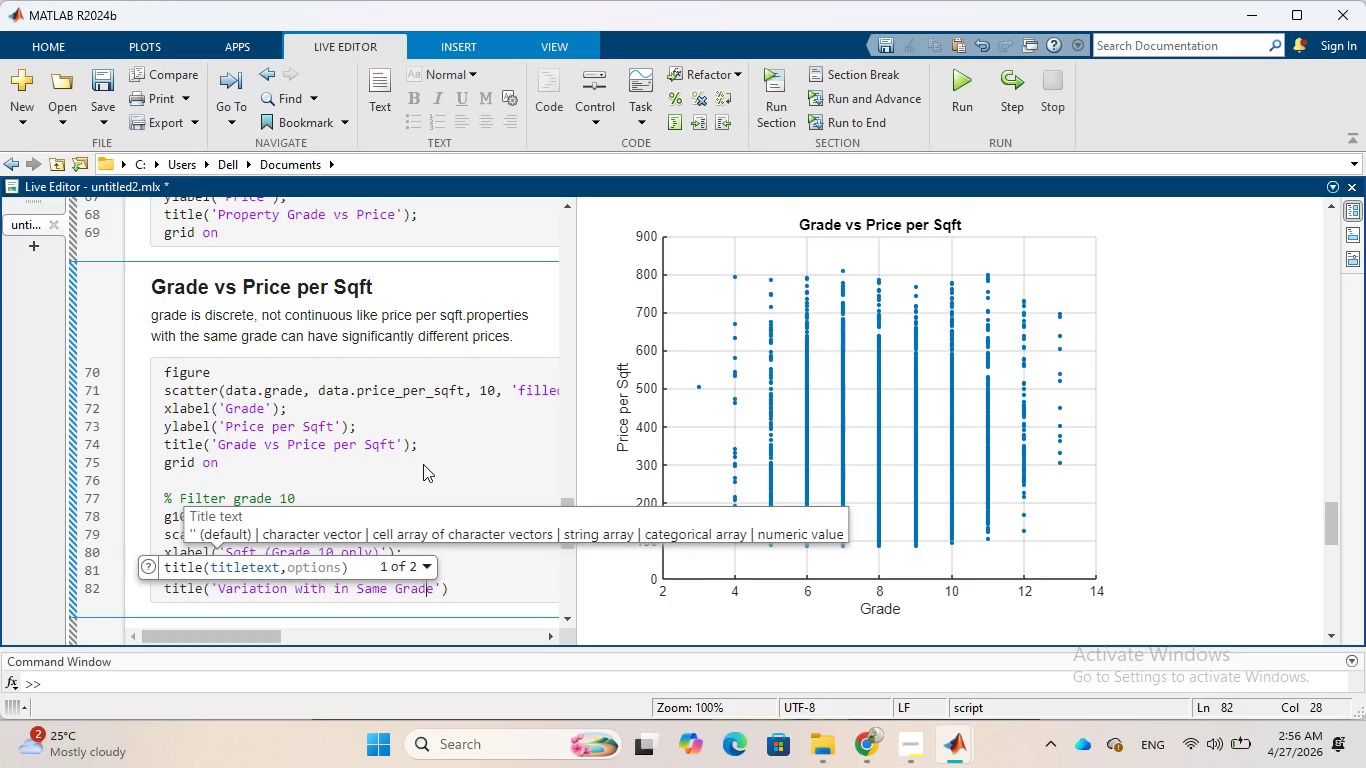 
key(ArrowRight)
 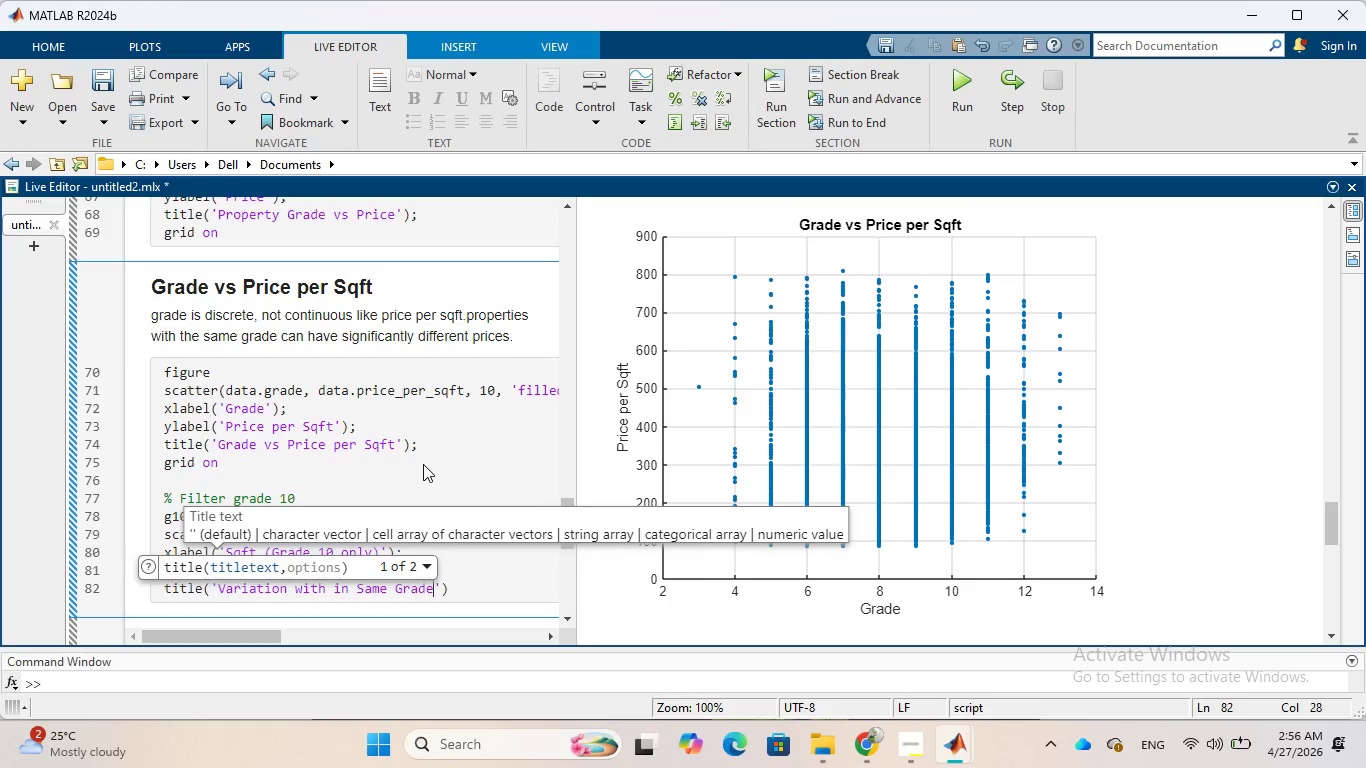 
key(ArrowRight)
 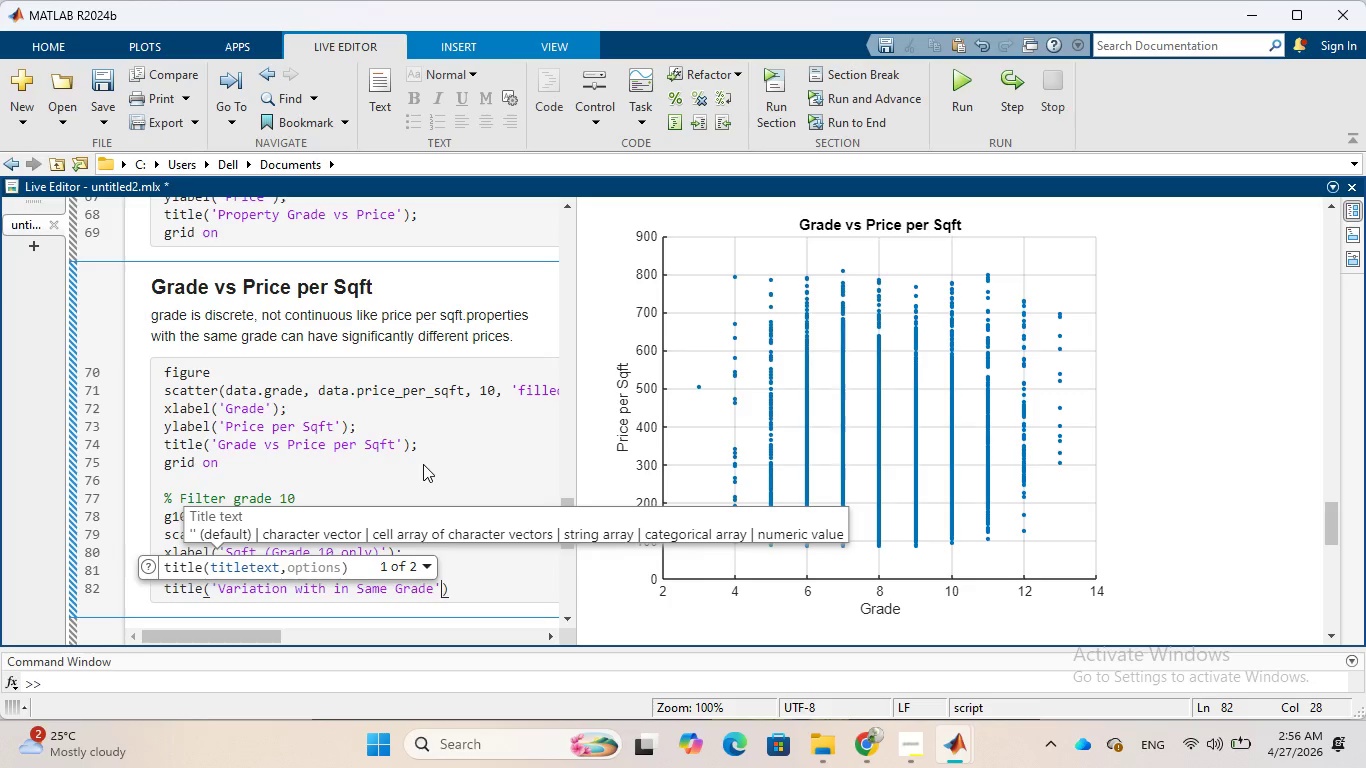 
key(ArrowRight)
 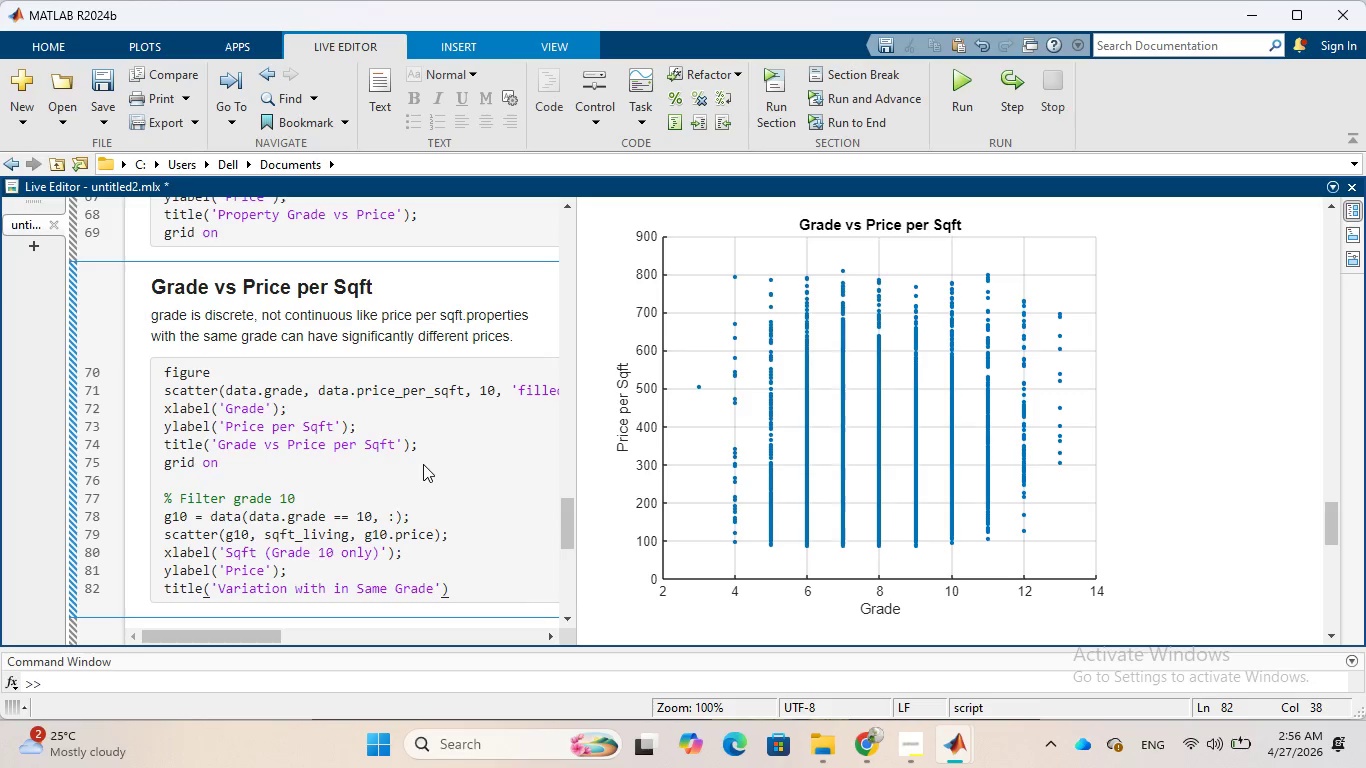 
key(Semicolon)
 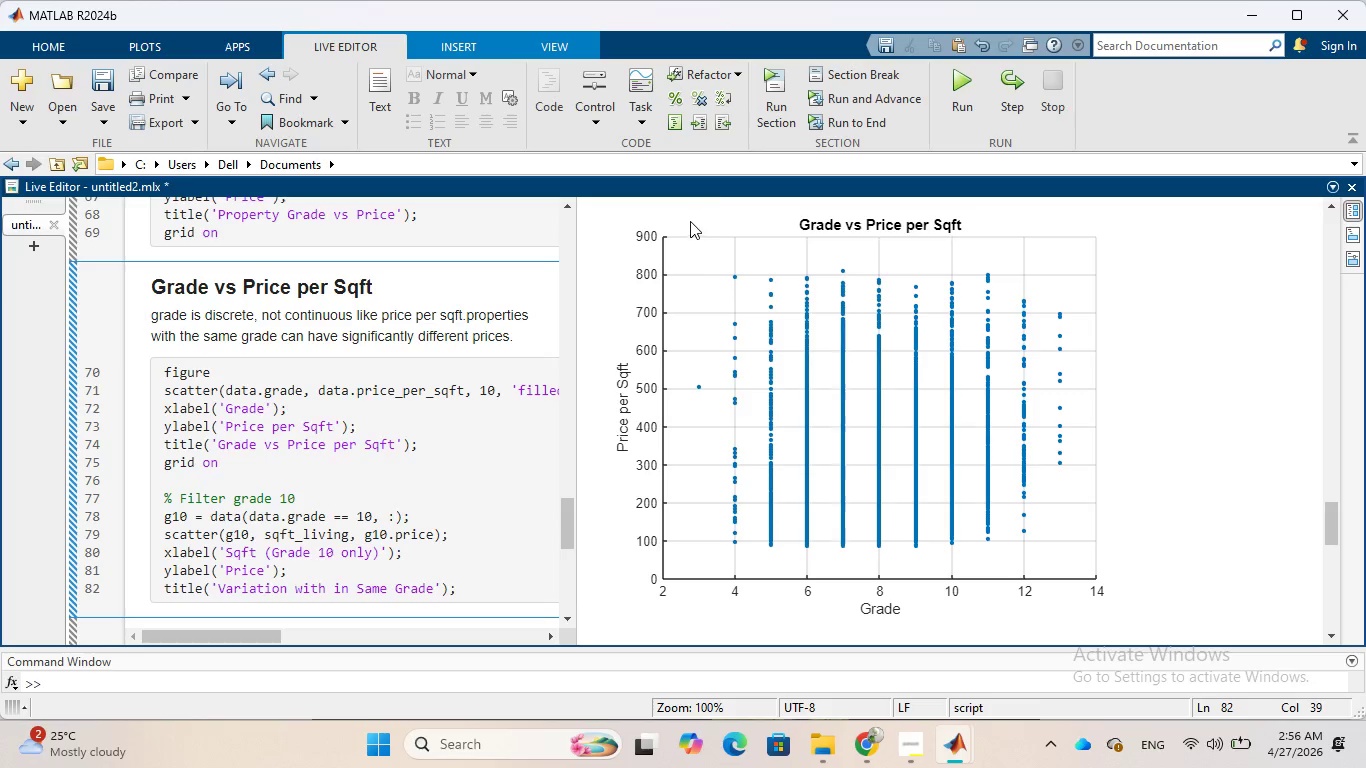 
left_click([766, 112])
 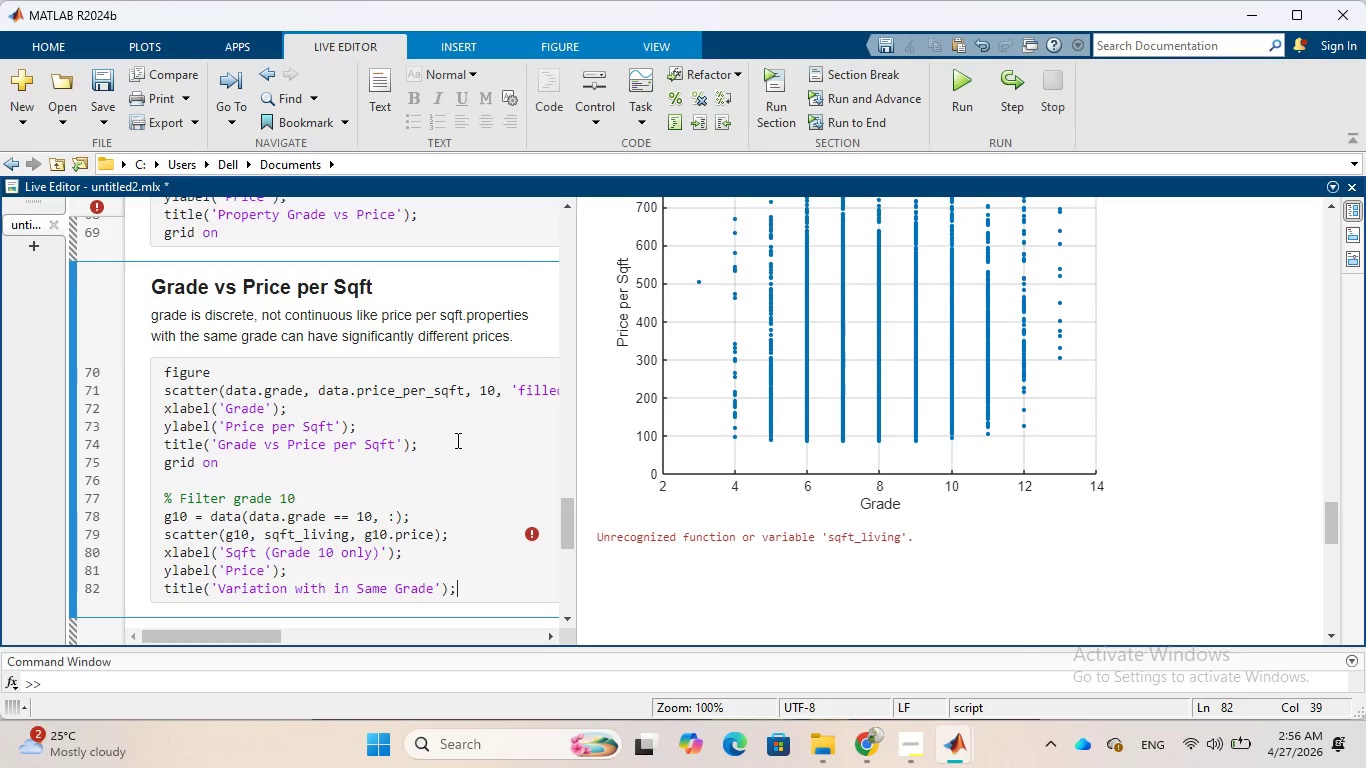 
wait(12.75)
 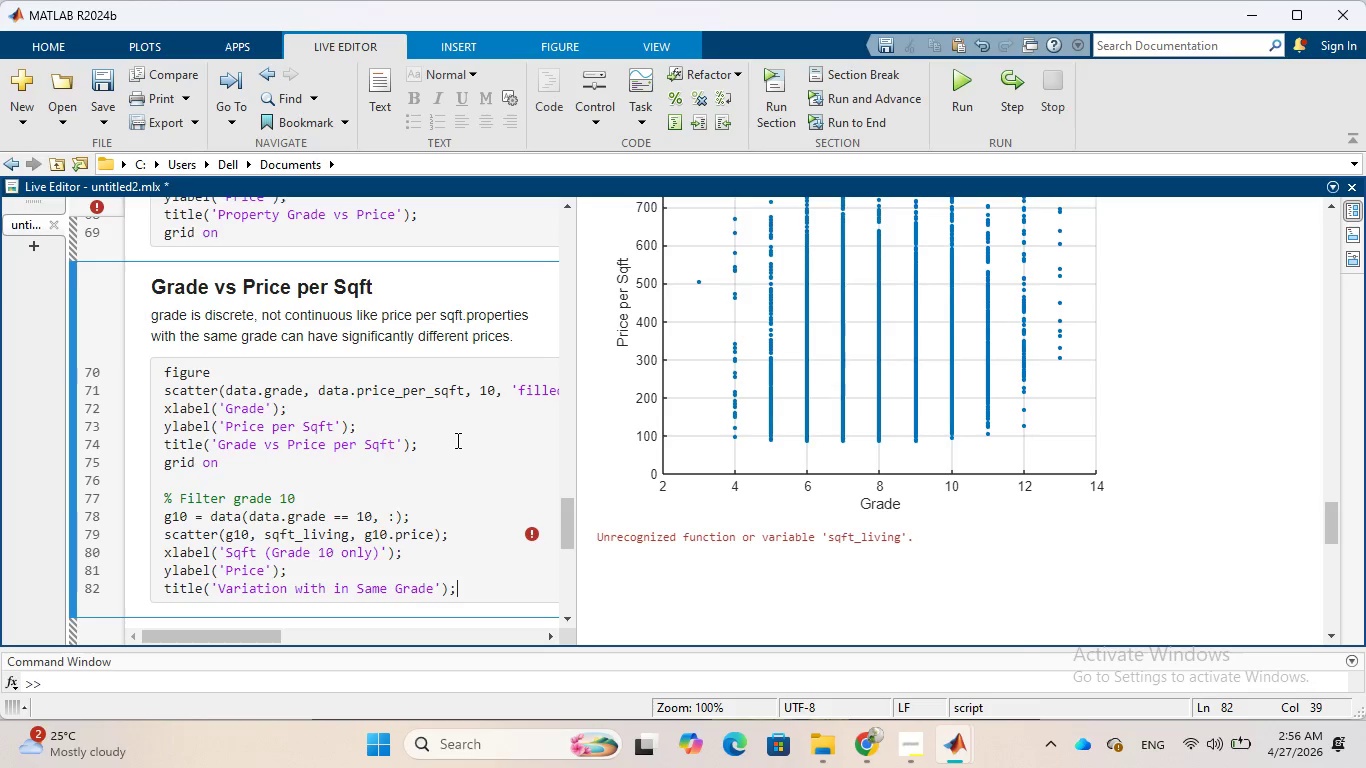 
left_click([350, 539])
 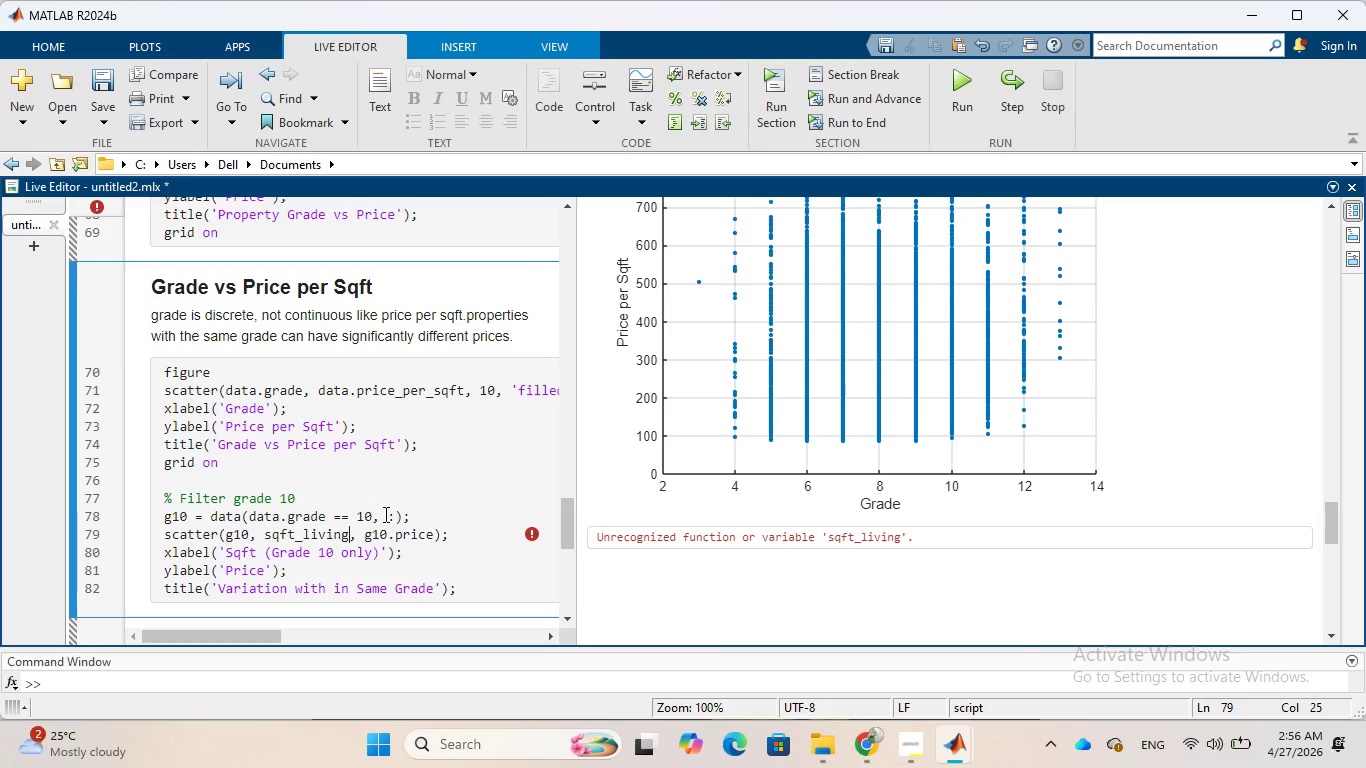 
wait(6.69)
 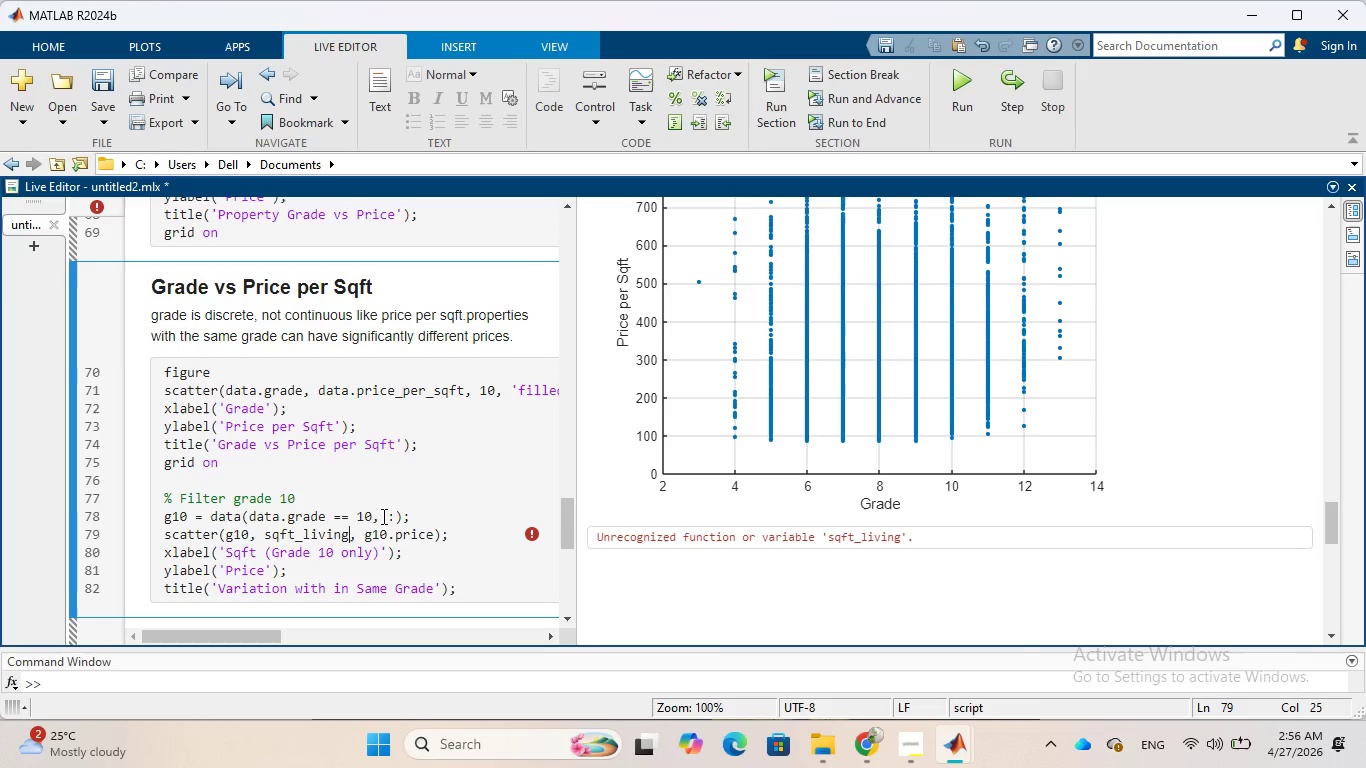 
key(Backspace)
key(Backspace)
key(Backspace)
key(Backspace)
key(Backspace)
key(Backspace)
key(Backspace)
key(Backspace)
key(Backspace)
key(Backspace)
key(Backspace)
type(price)
 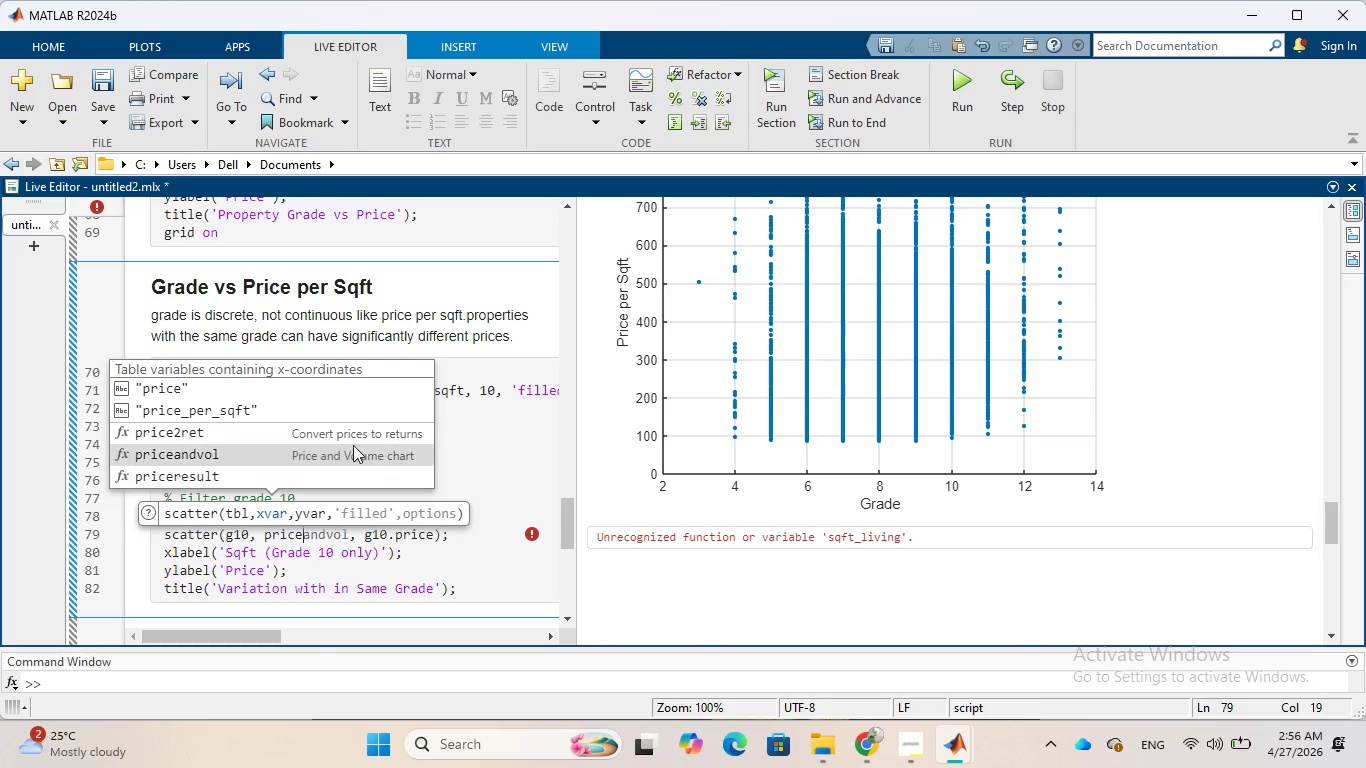 
left_click([327, 413])
 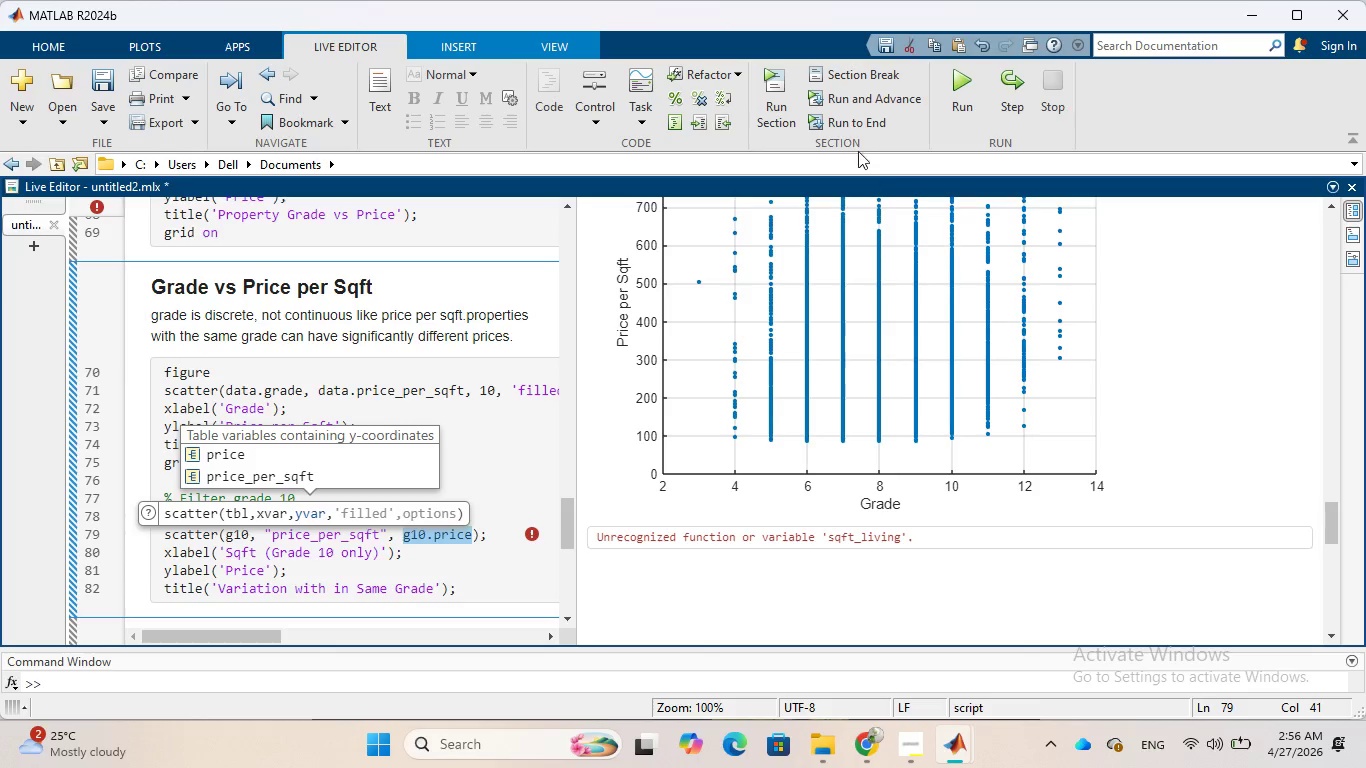 
left_click([774, 102])
 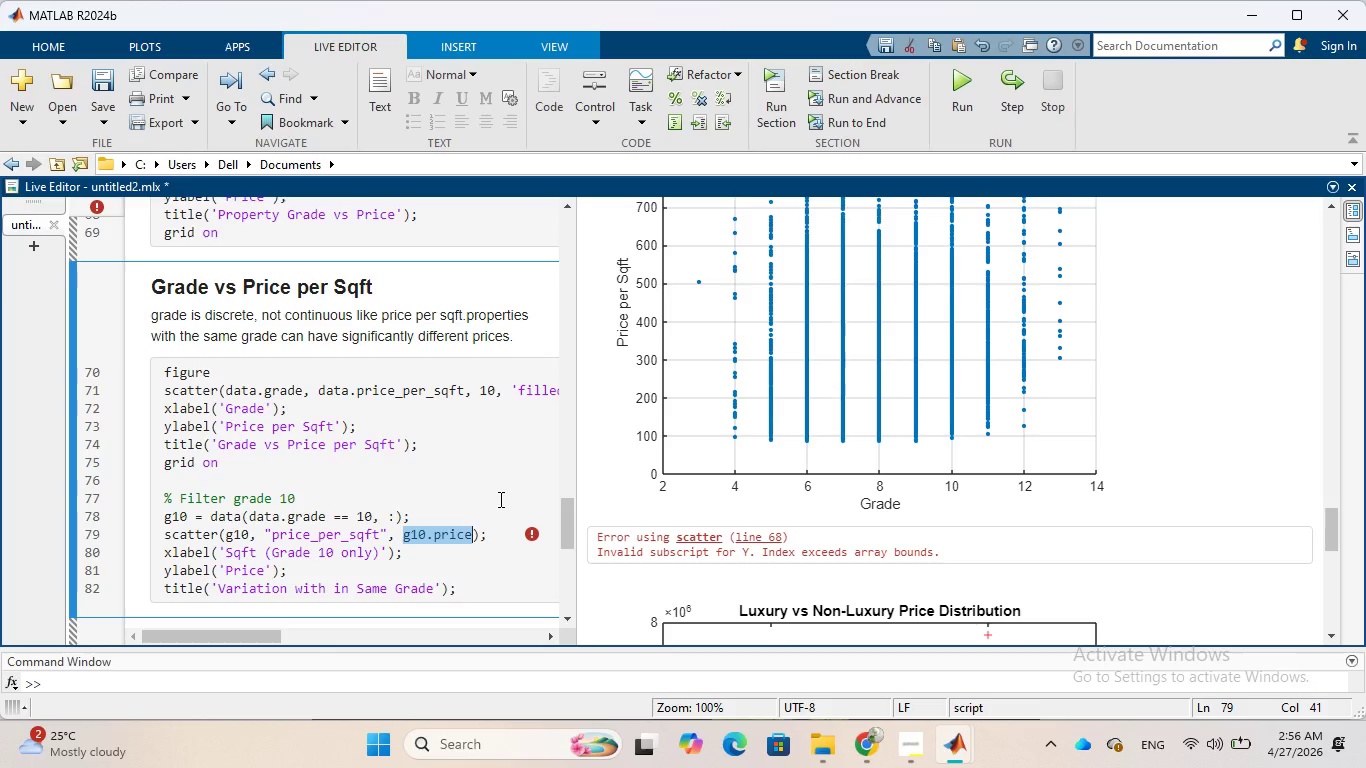 
wait(20.83)
 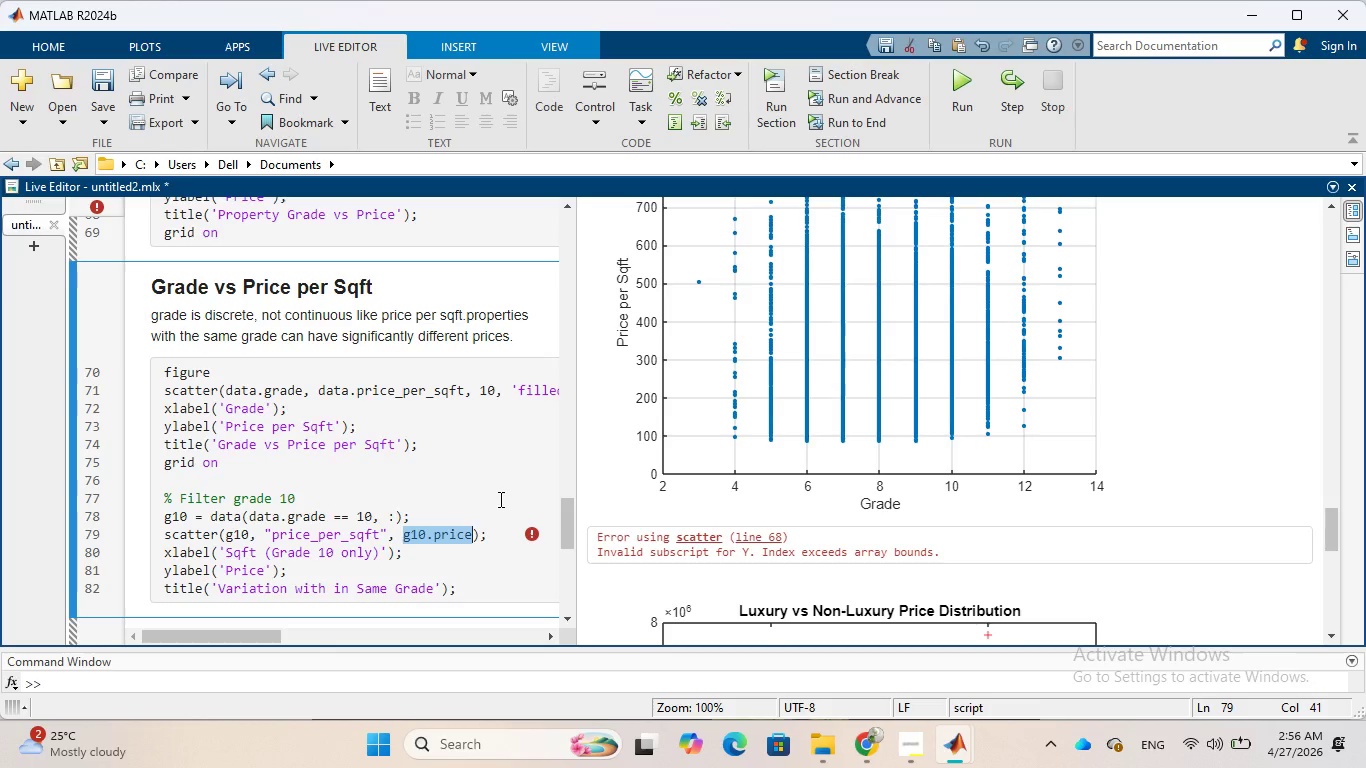 
left_click([387, 532])
 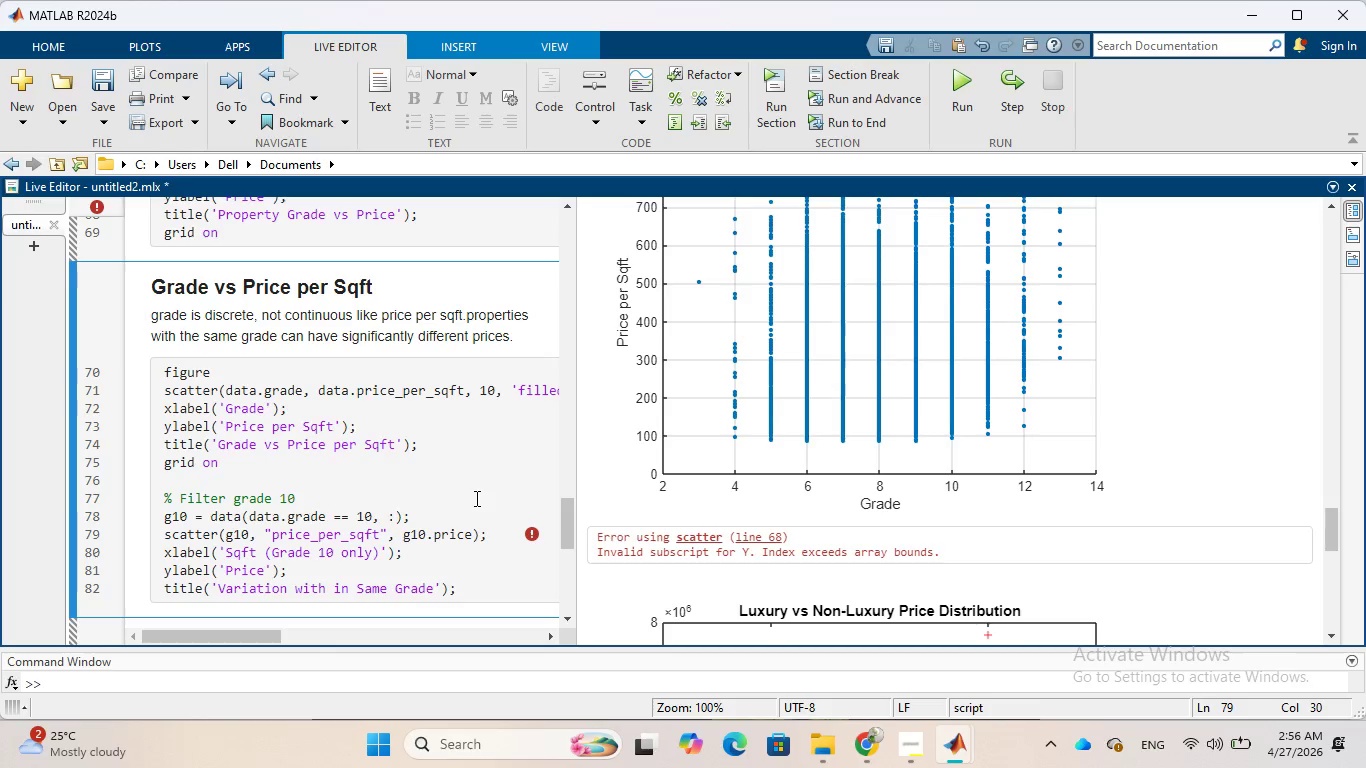 
key(Backspace)
 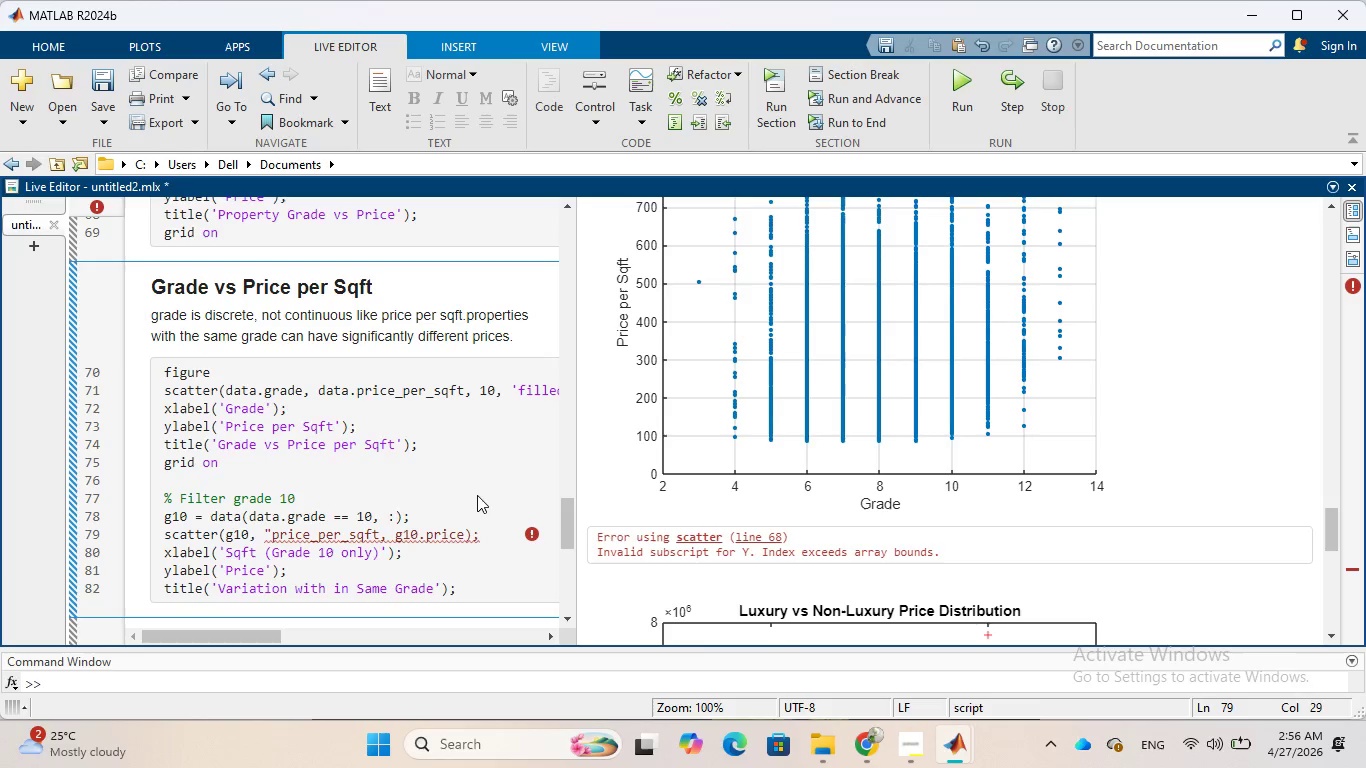 
key(ArrowLeft)
 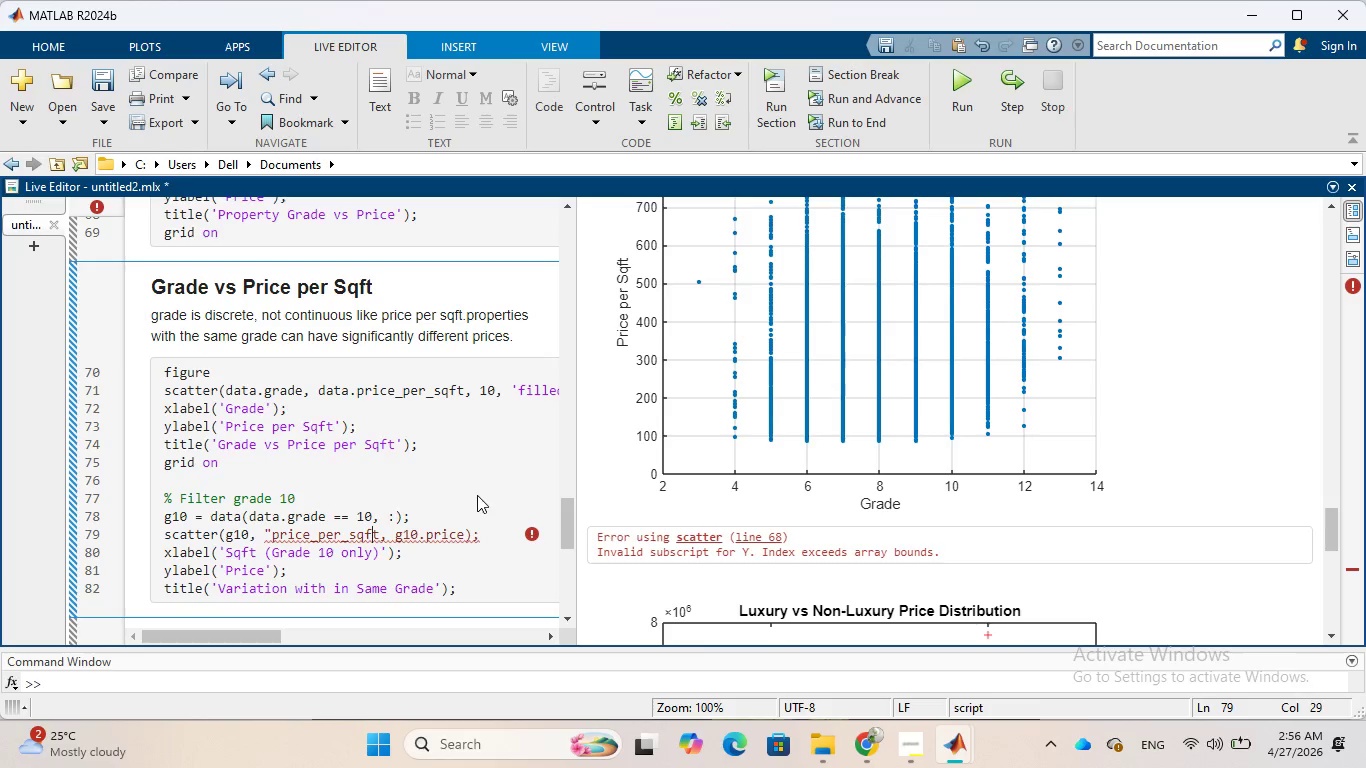 
key(ArrowLeft)
 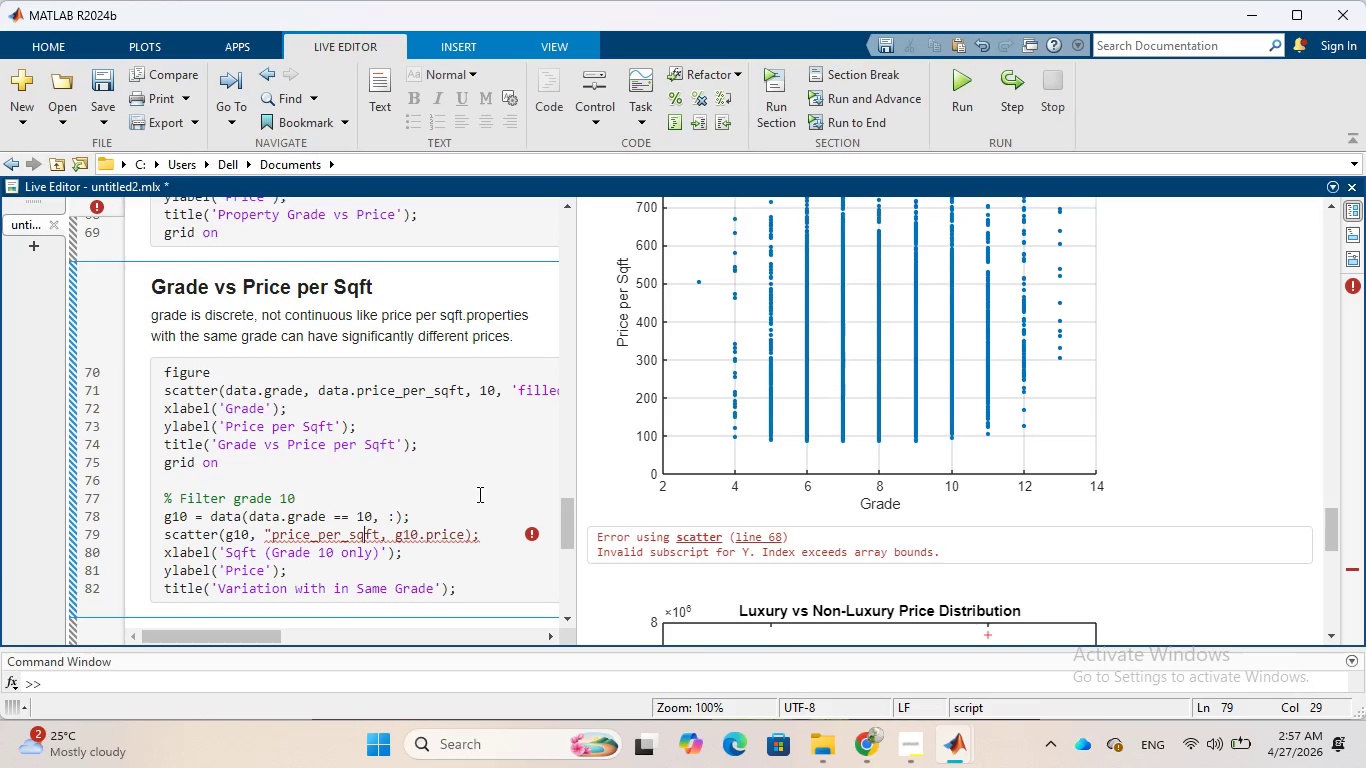 
key(ArrowLeft)
 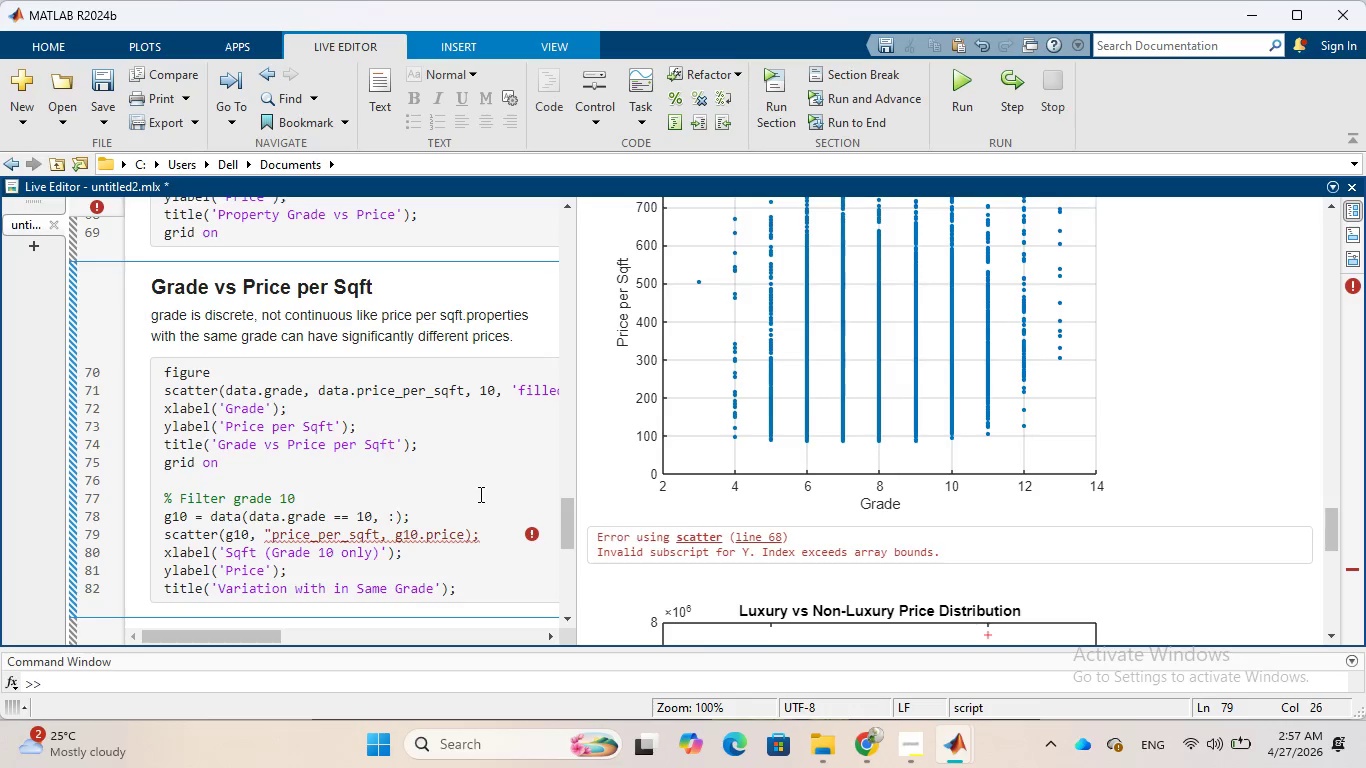 
key(ArrowLeft)
 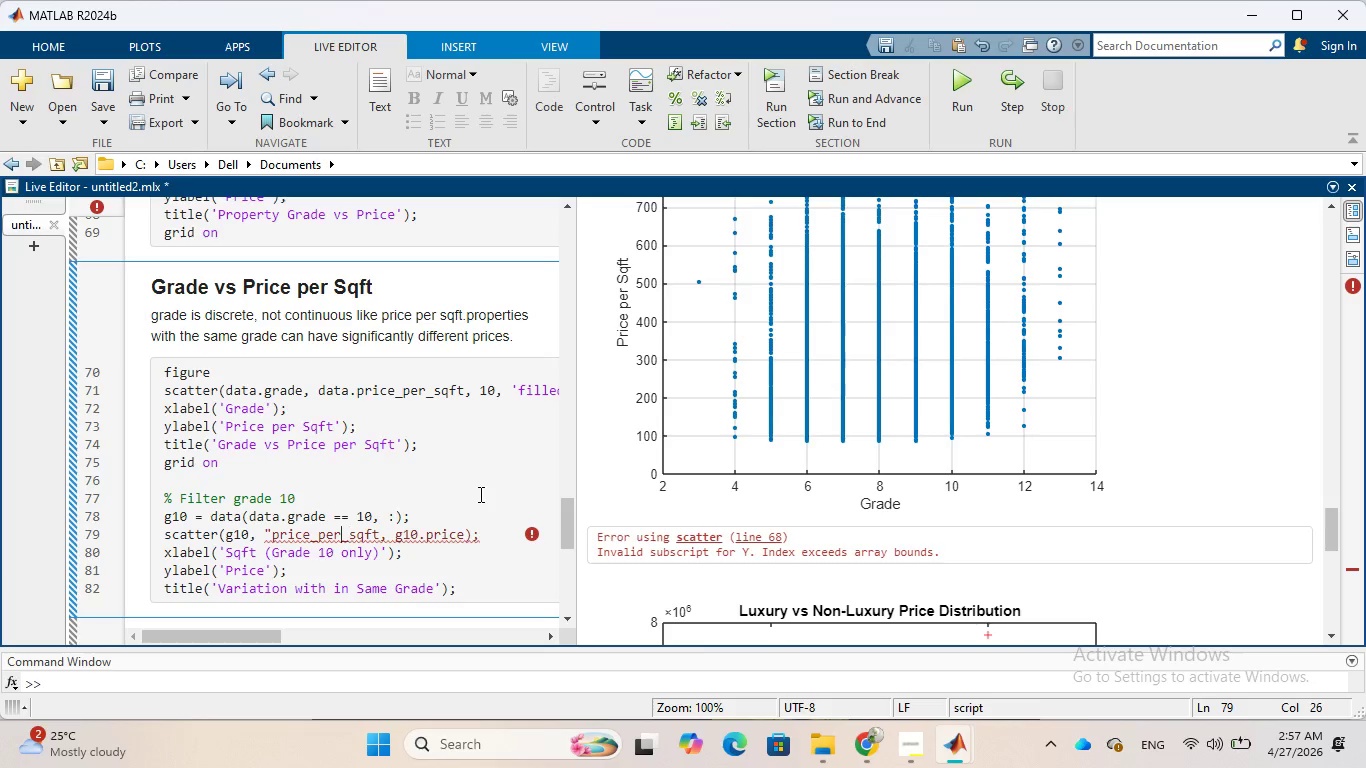 
key(ArrowLeft)
 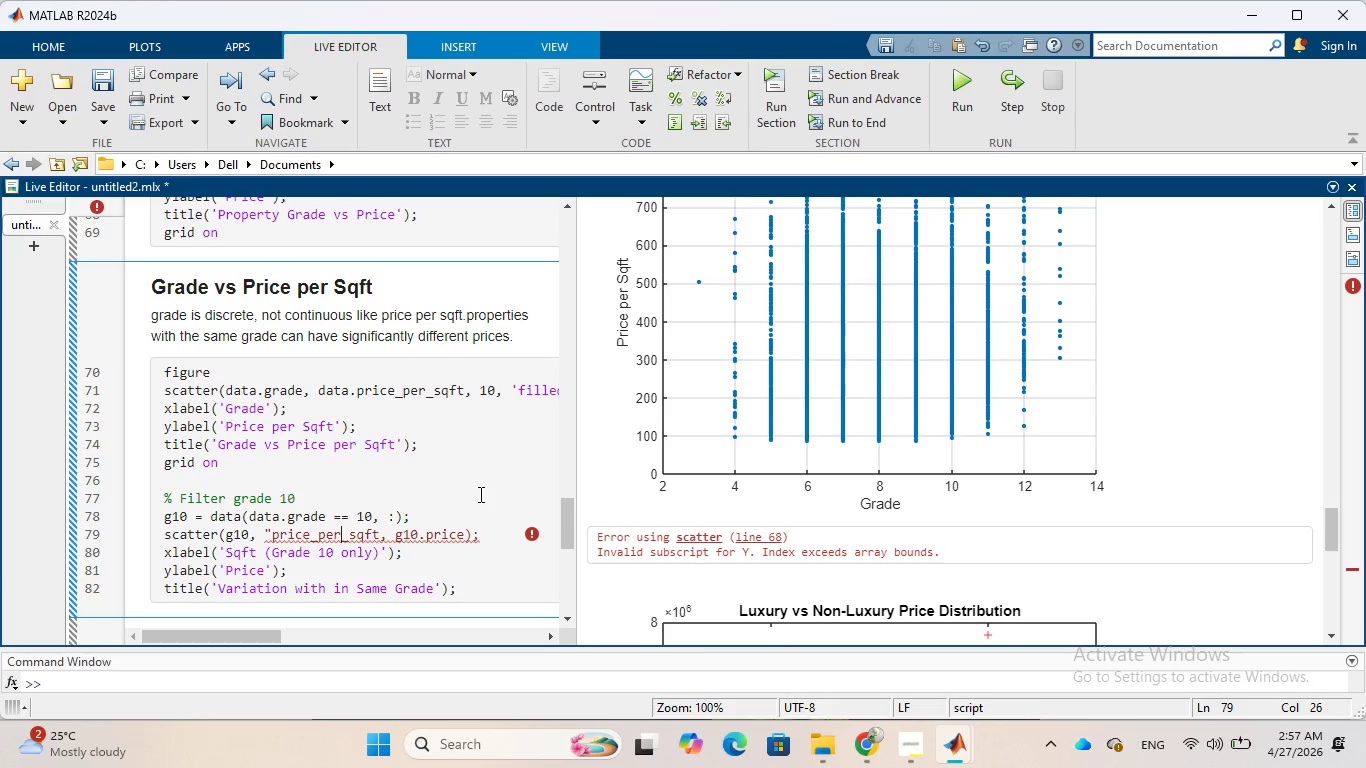 
key(ArrowLeft)
 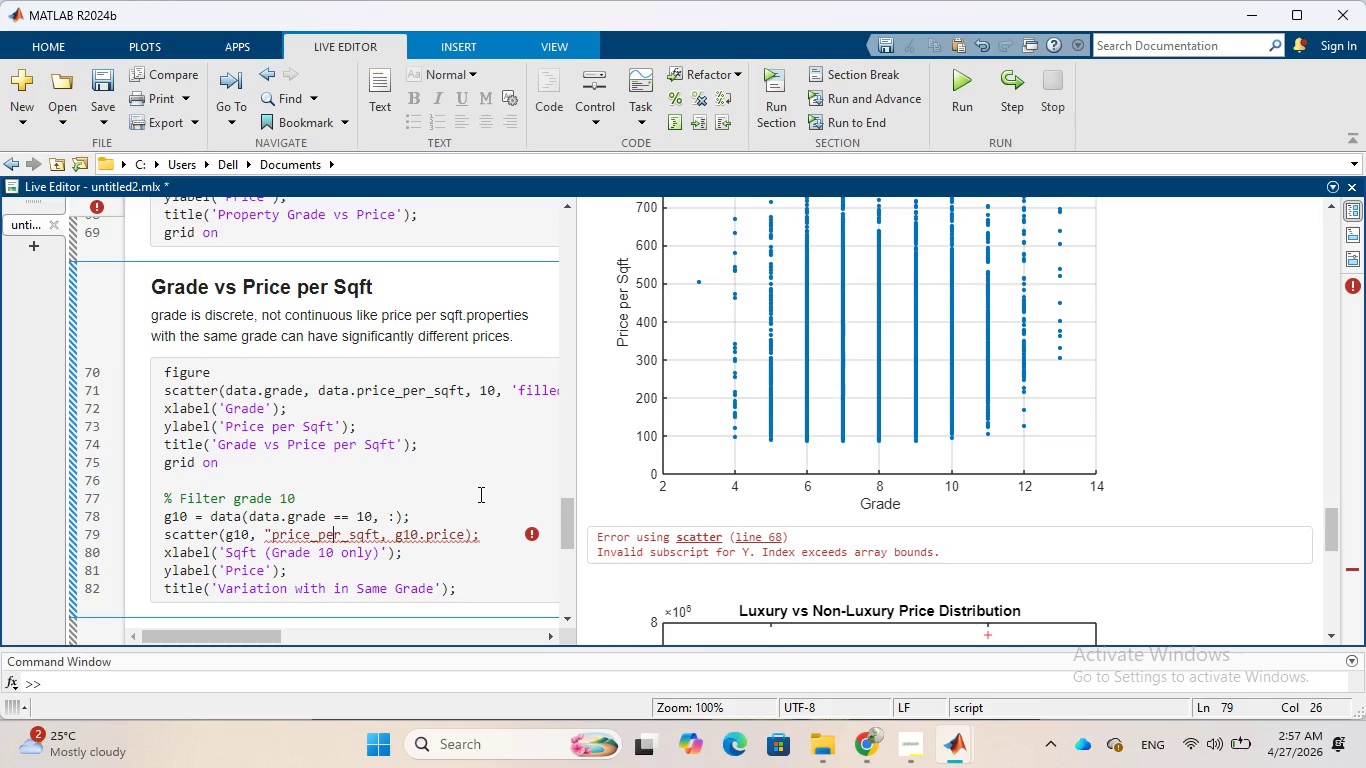 
key(ArrowLeft)
 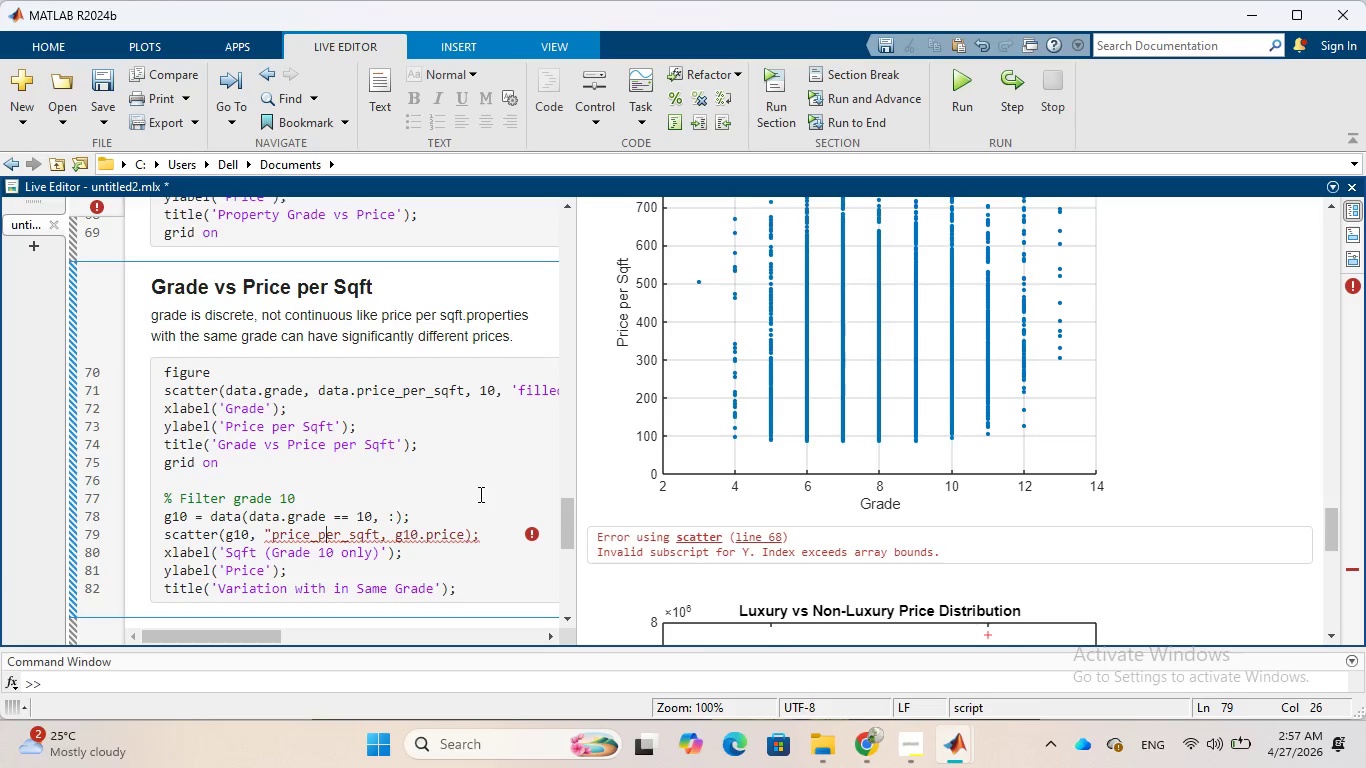 
key(ArrowLeft)
 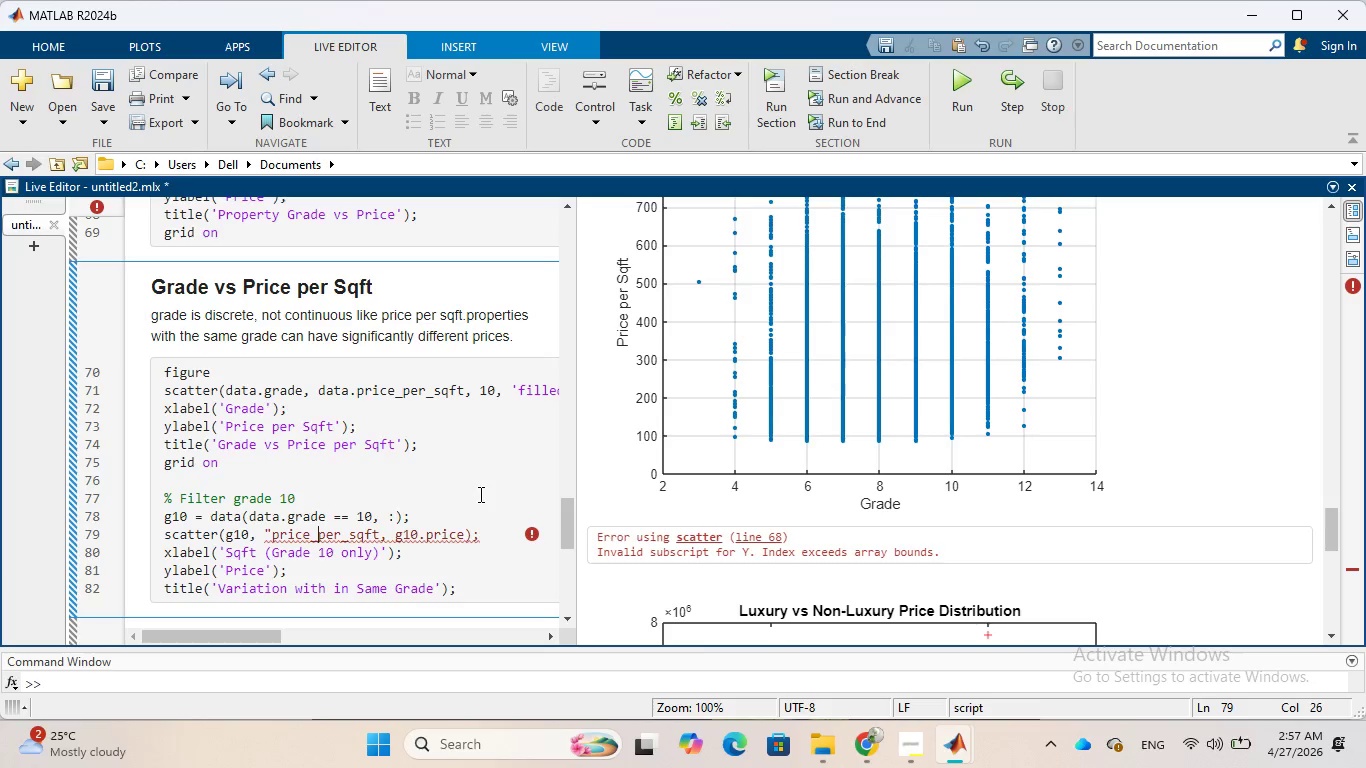 
key(ArrowLeft)
 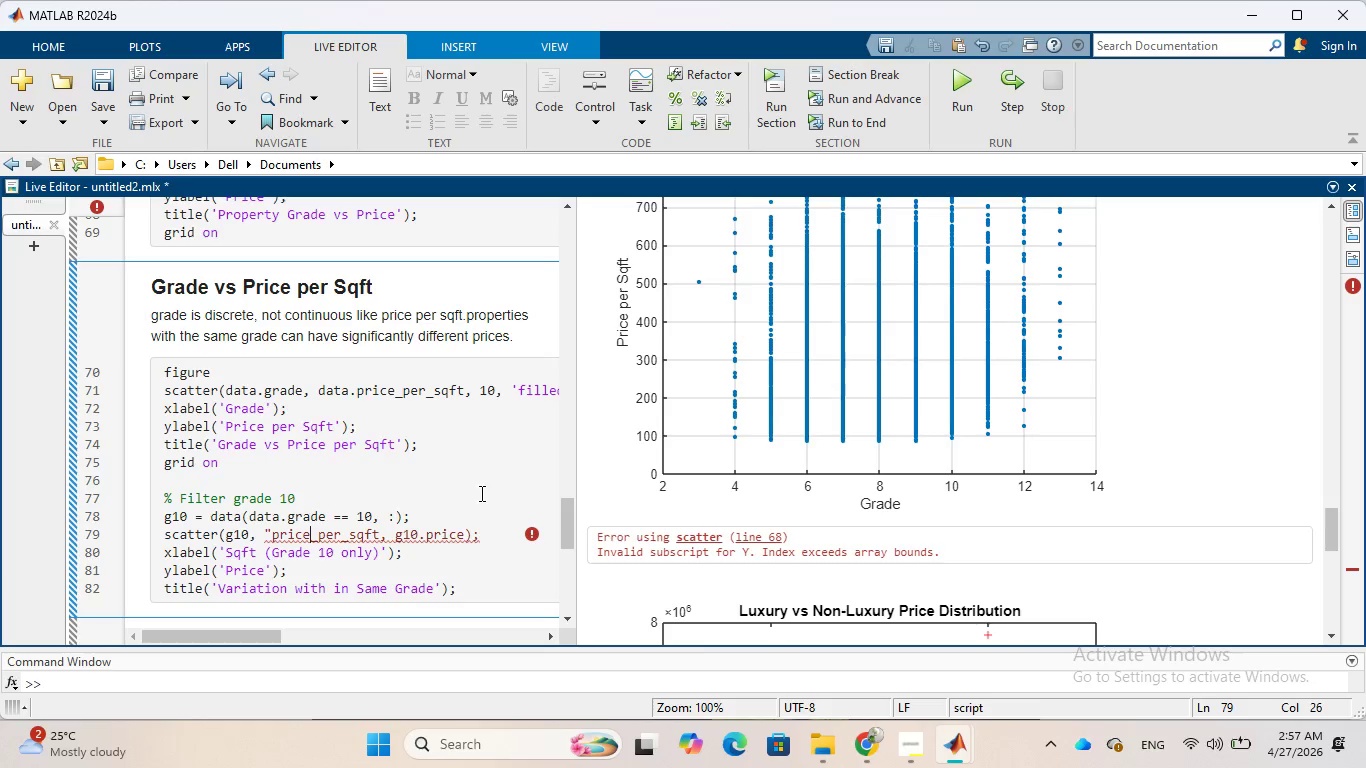 
key(ArrowLeft)
 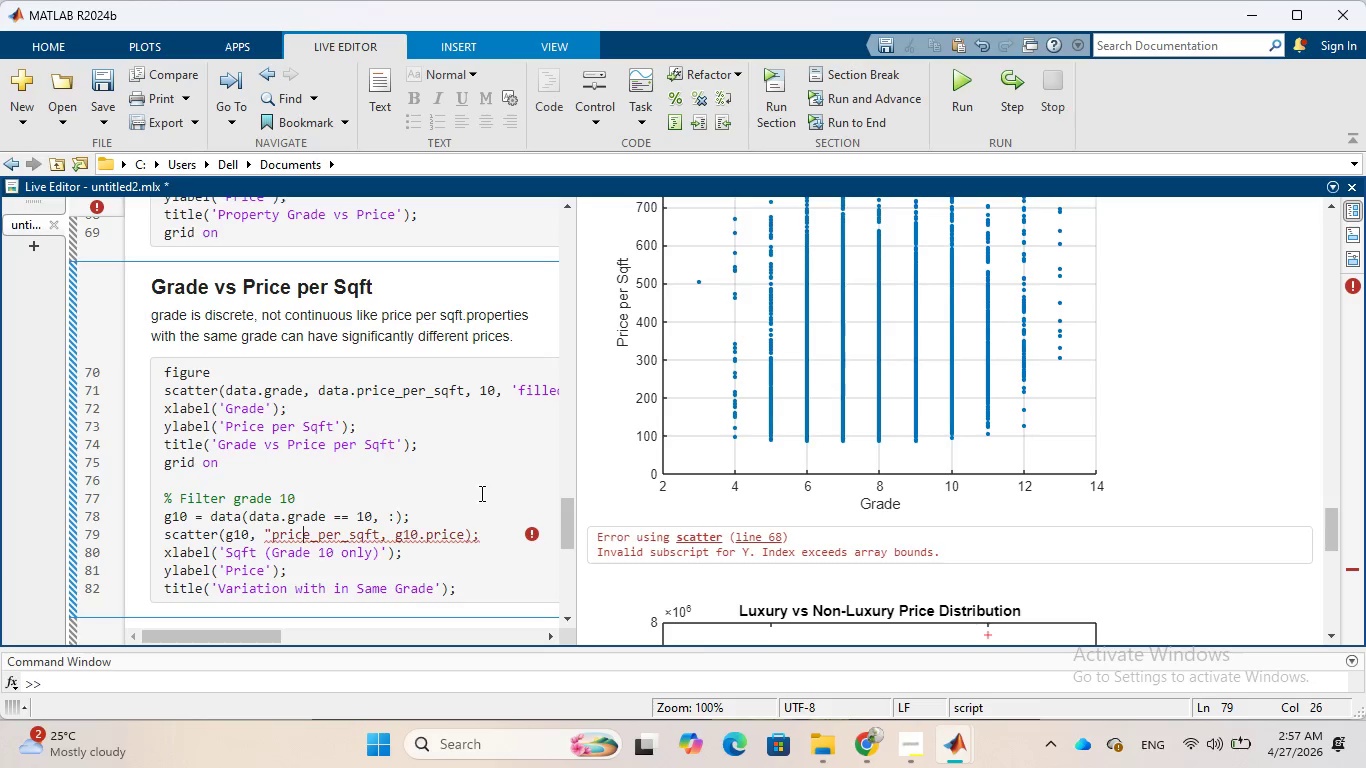 
key(ArrowLeft)
 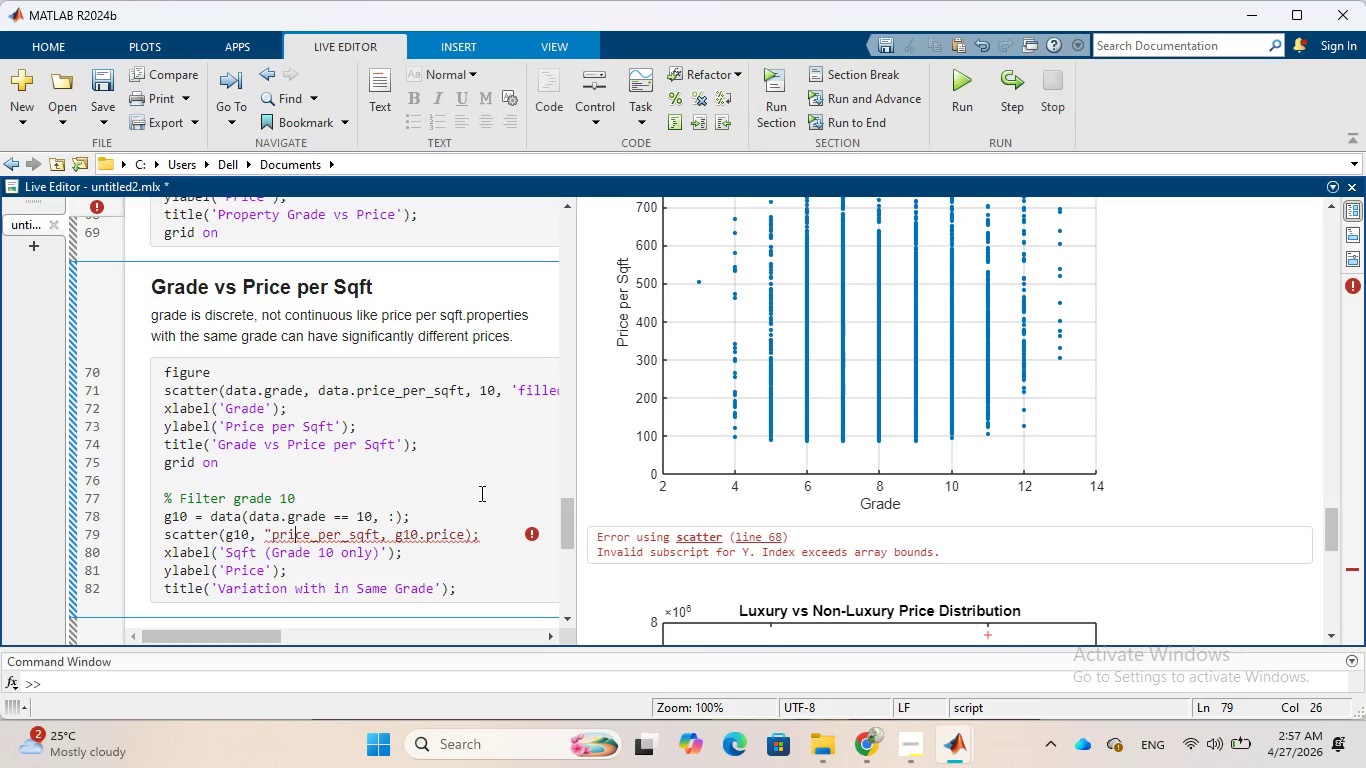 
key(ArrowLeft)
 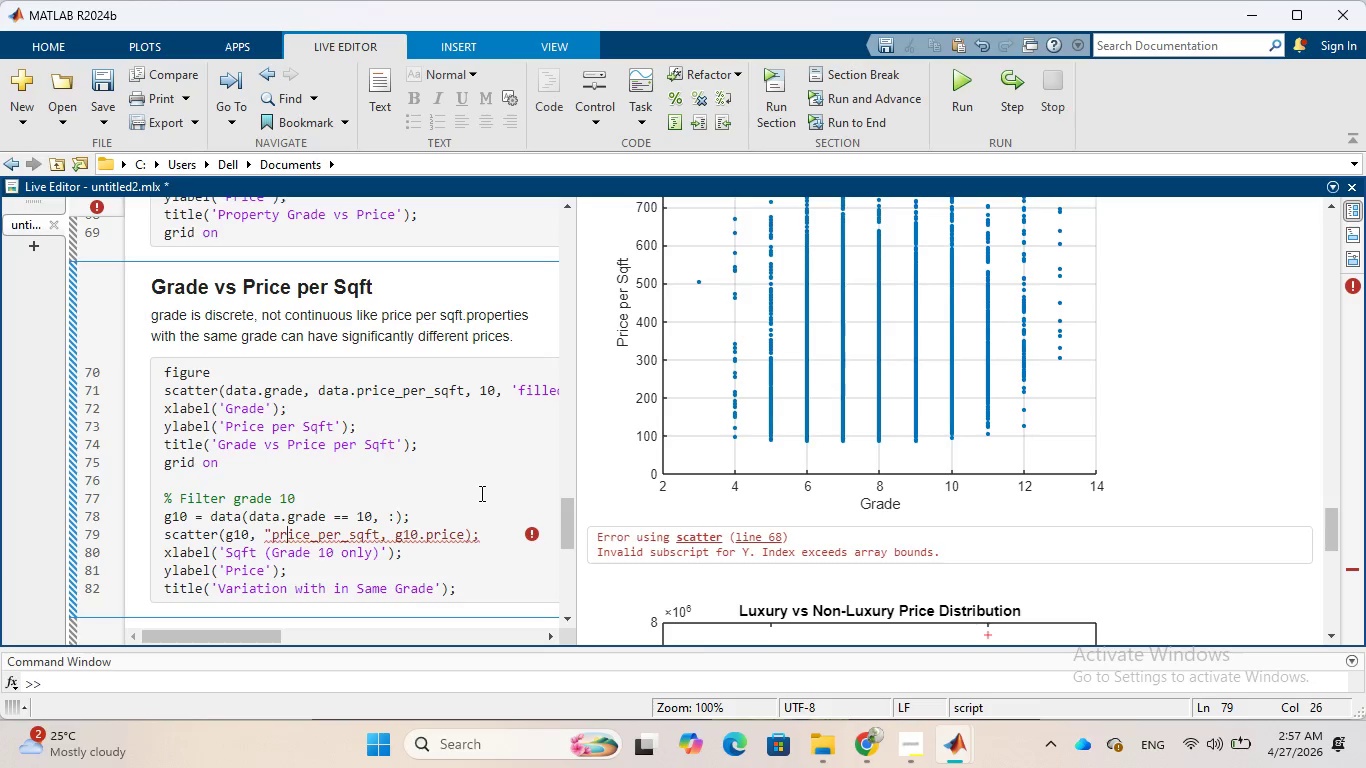 
key(ArrowLeft)
 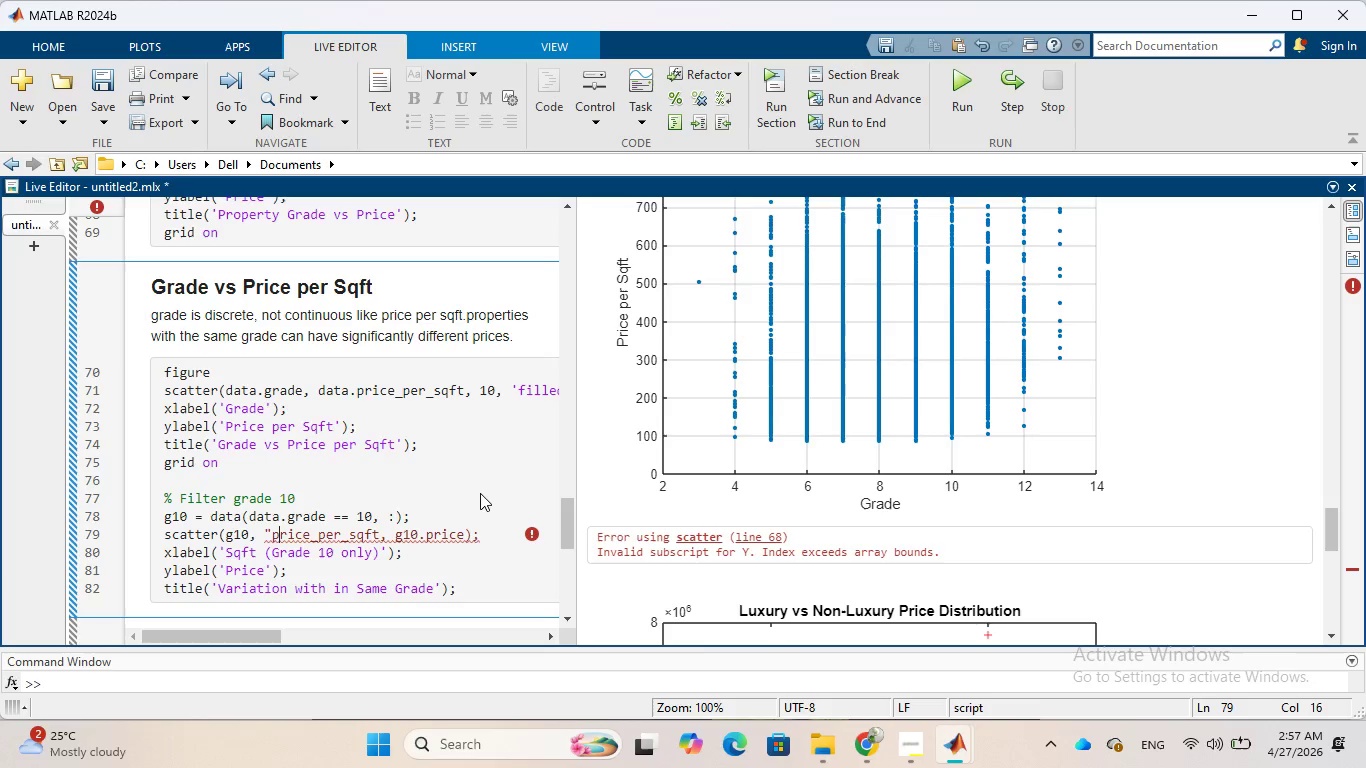 
key(ArrowLeft)
 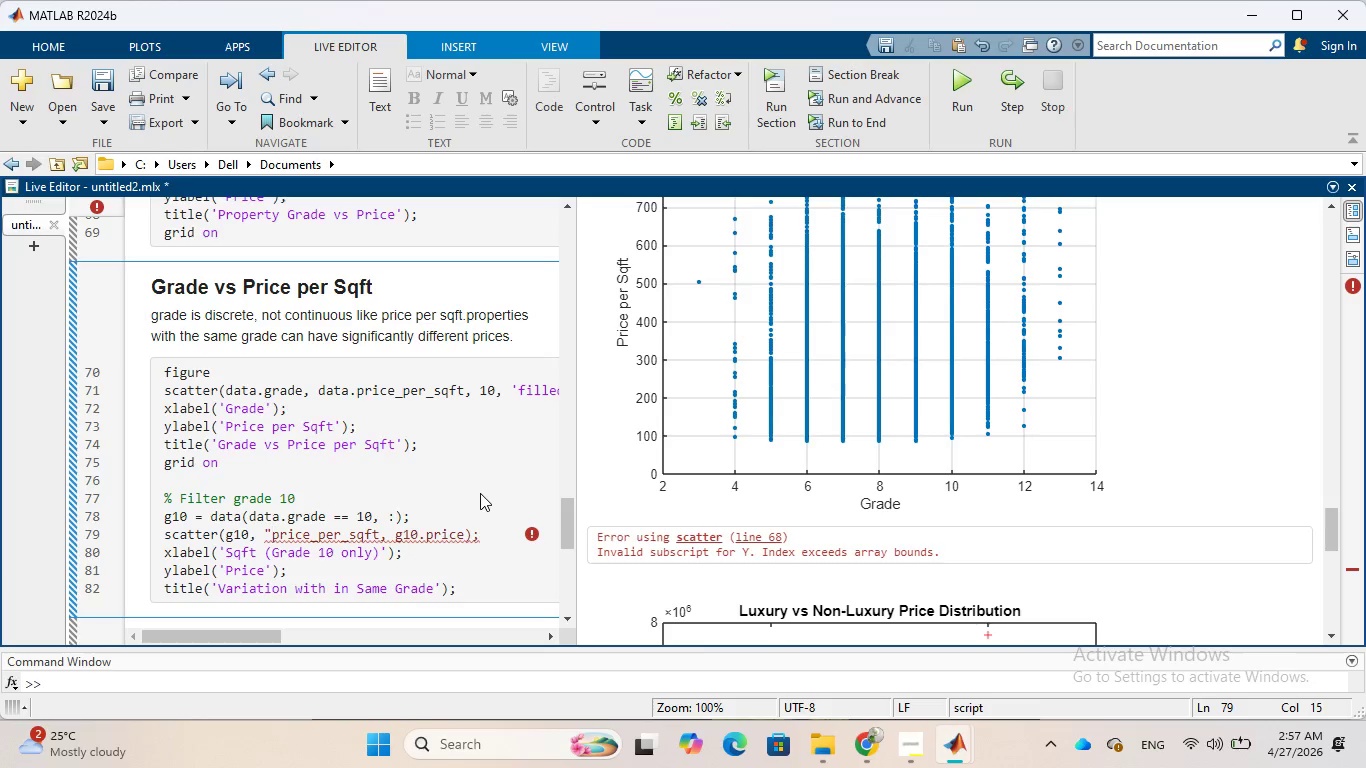 
key(Backspace)
 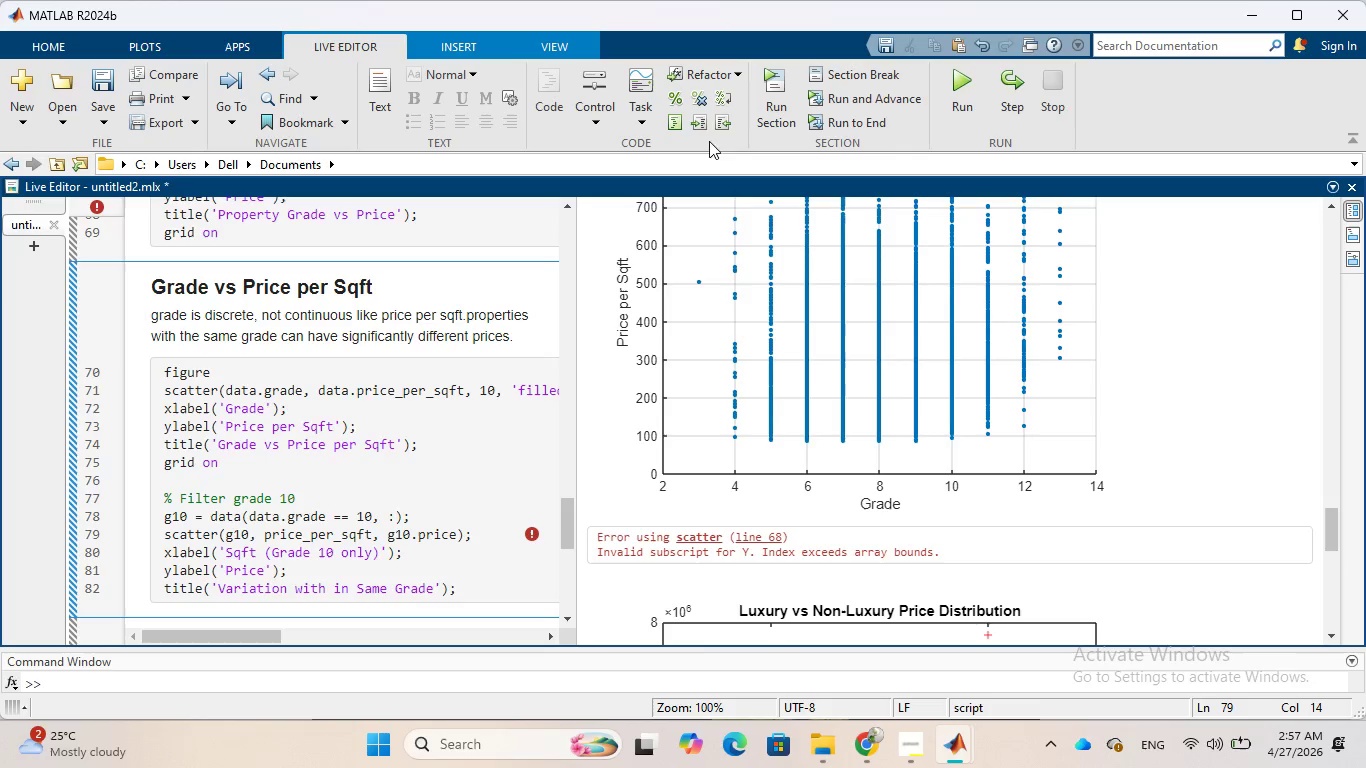 
left_click([766, 103])
 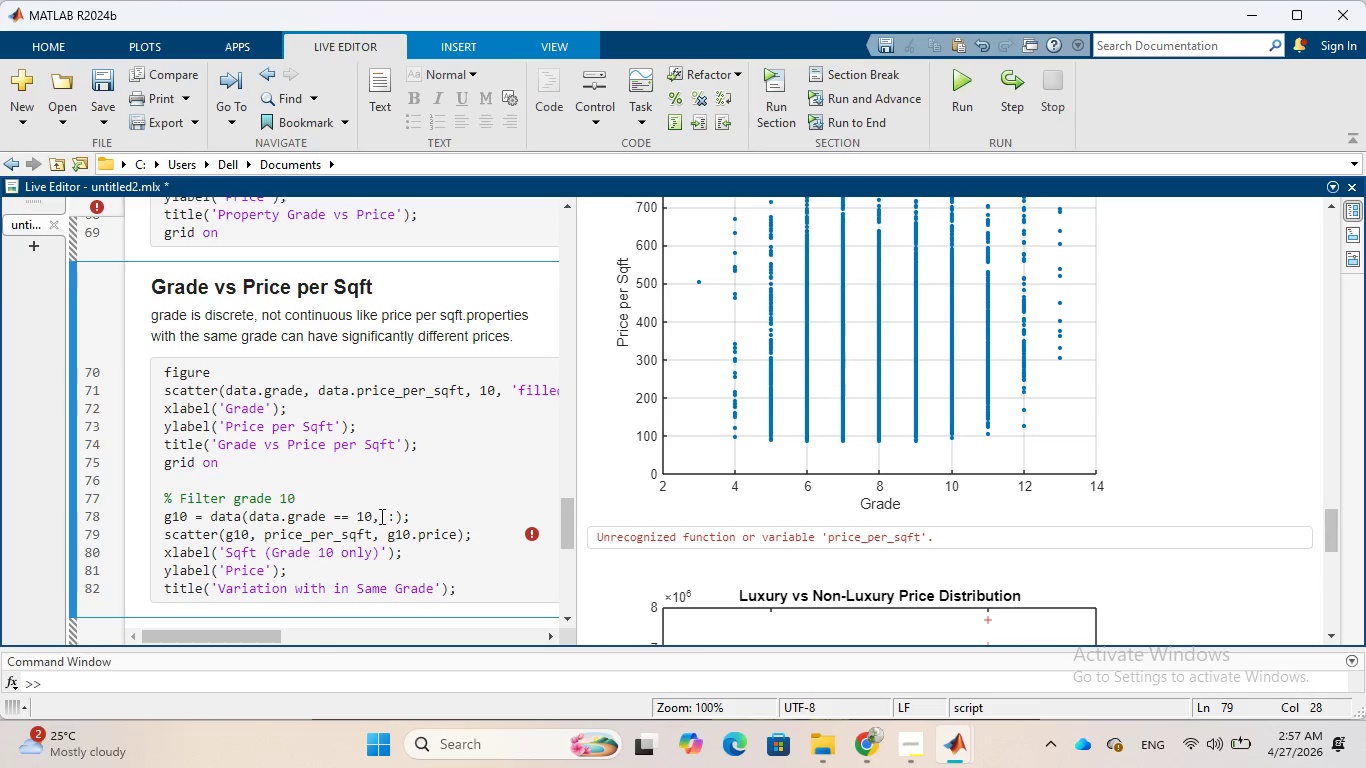 
wait(22.62)
 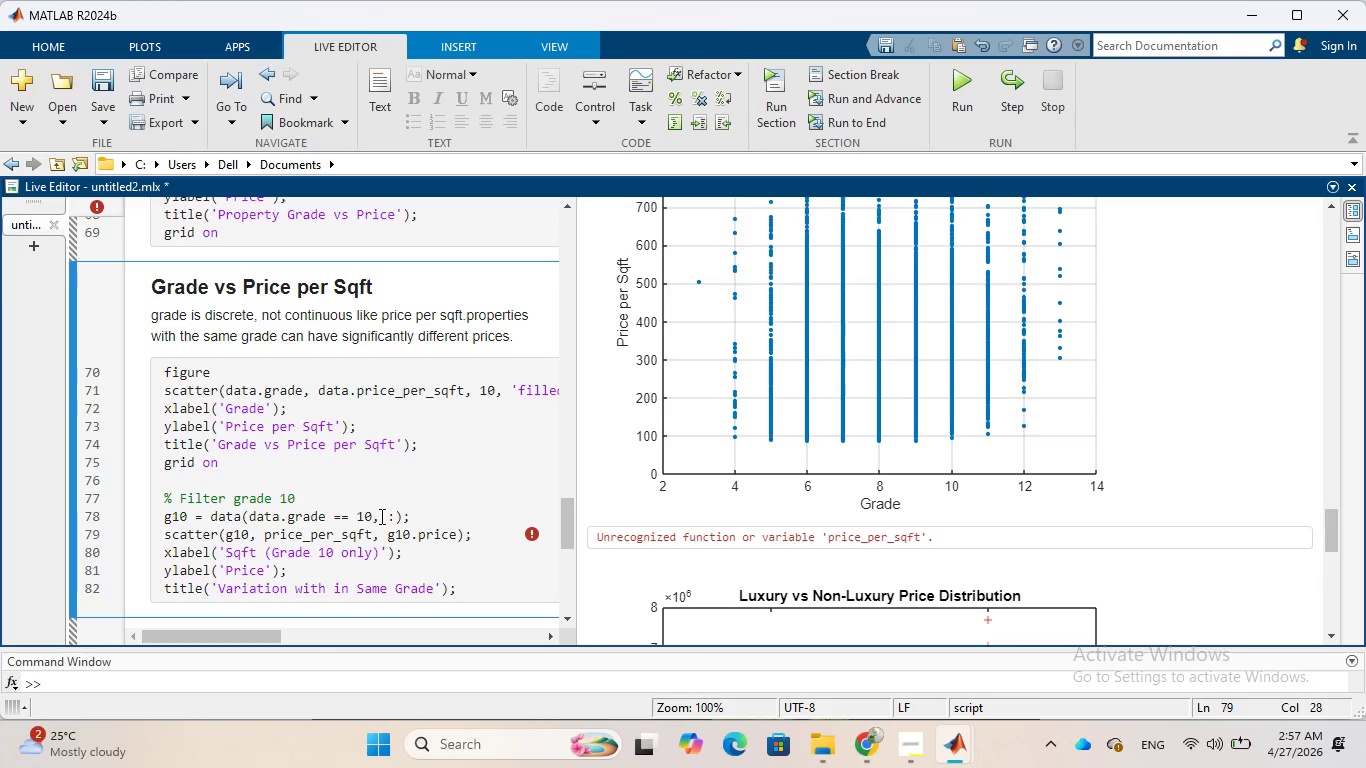 
scroll: coordinate [390, 479], scroll_direction: up, amount: 3.0
 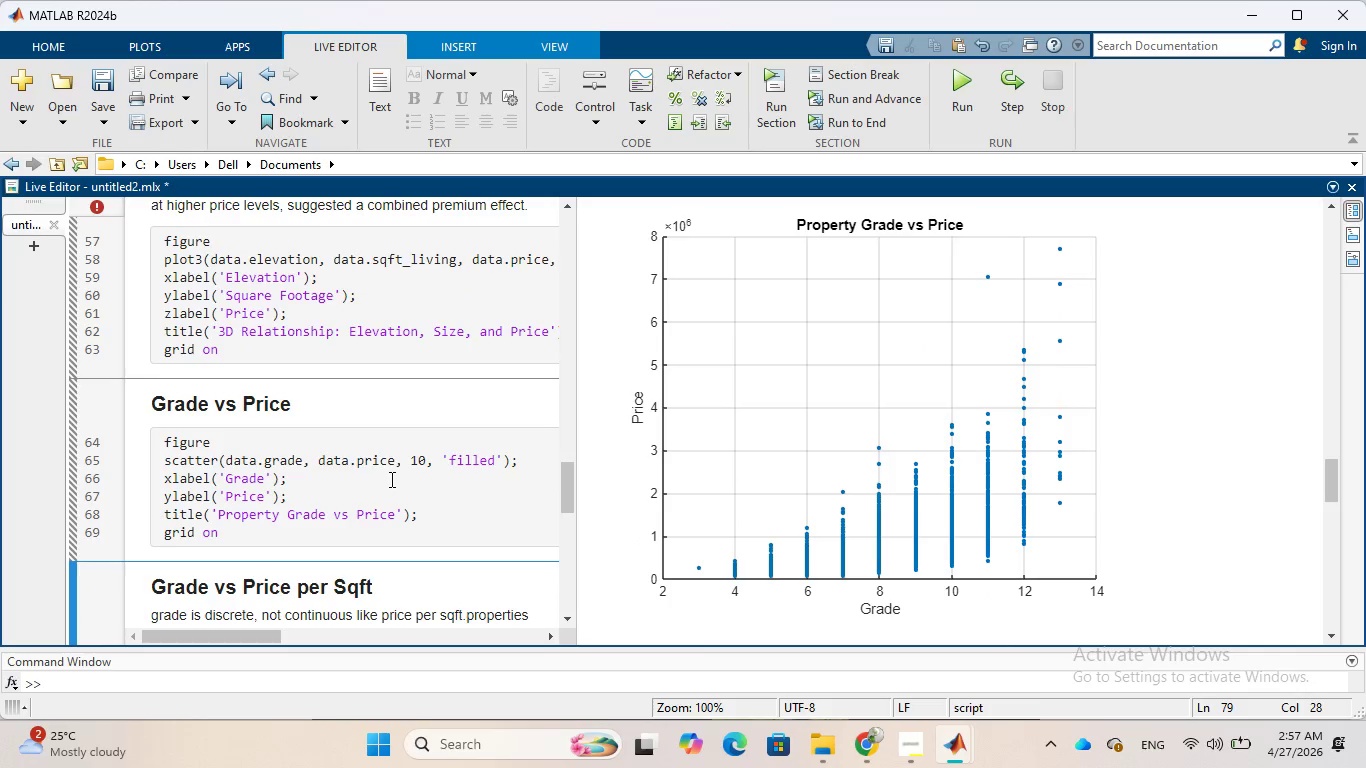 
scroll: coordinate [390, 533], scroll_direction: down, amount: 5.0
 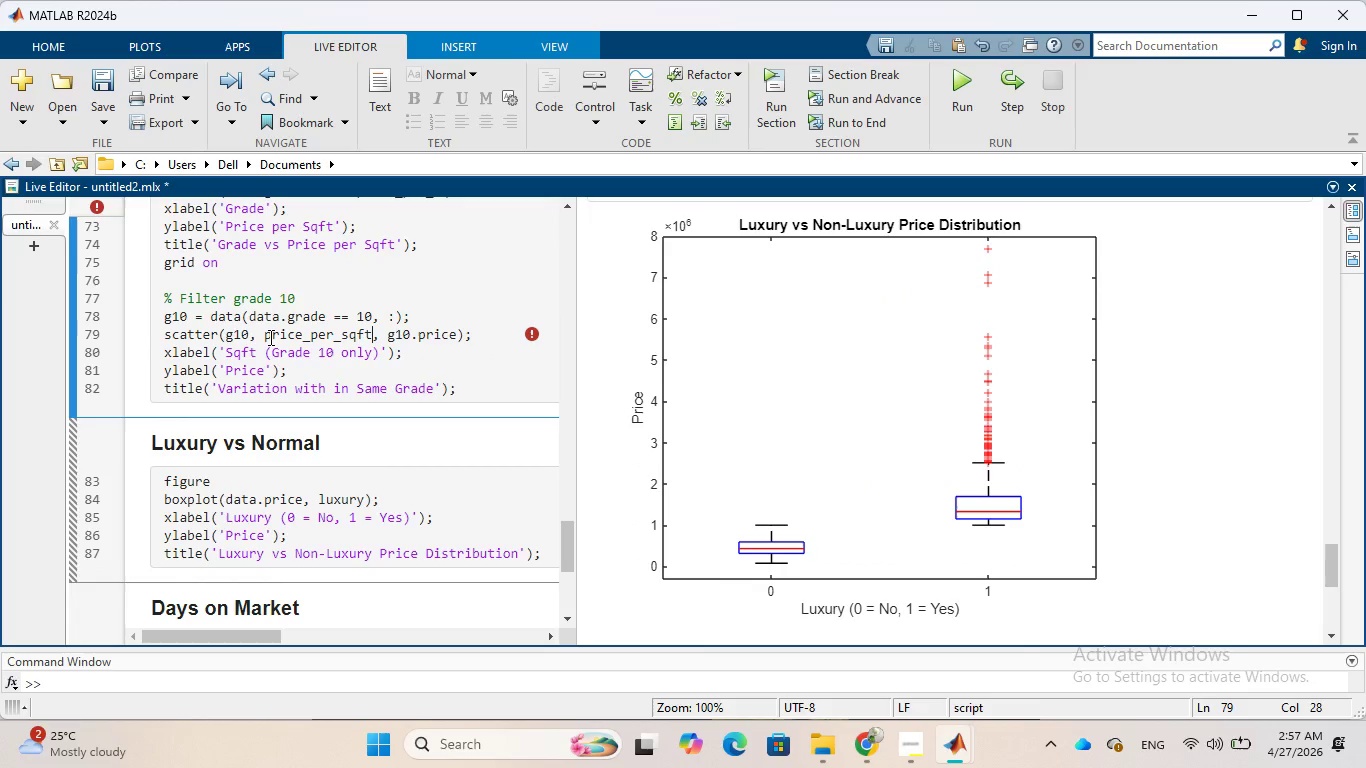 
wait(5.1)
 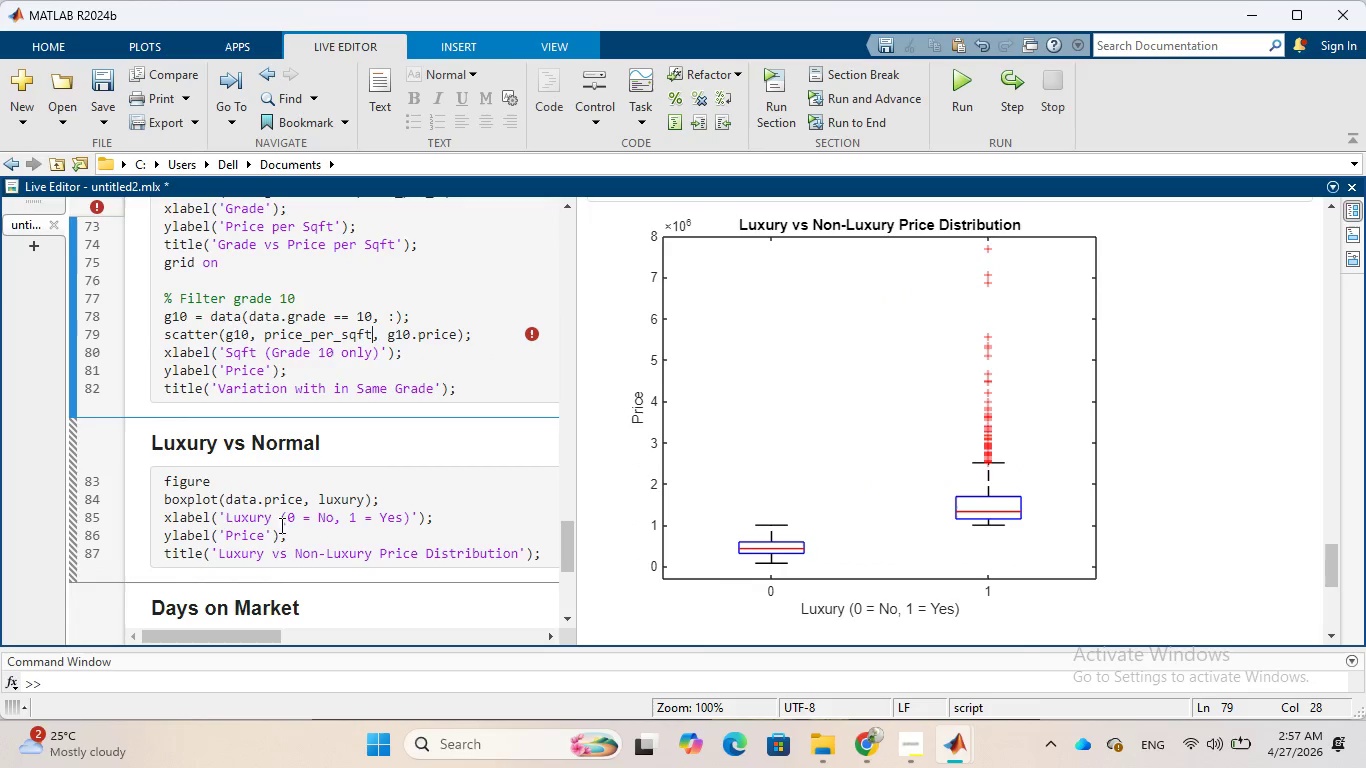 
left_click([265, 338])
 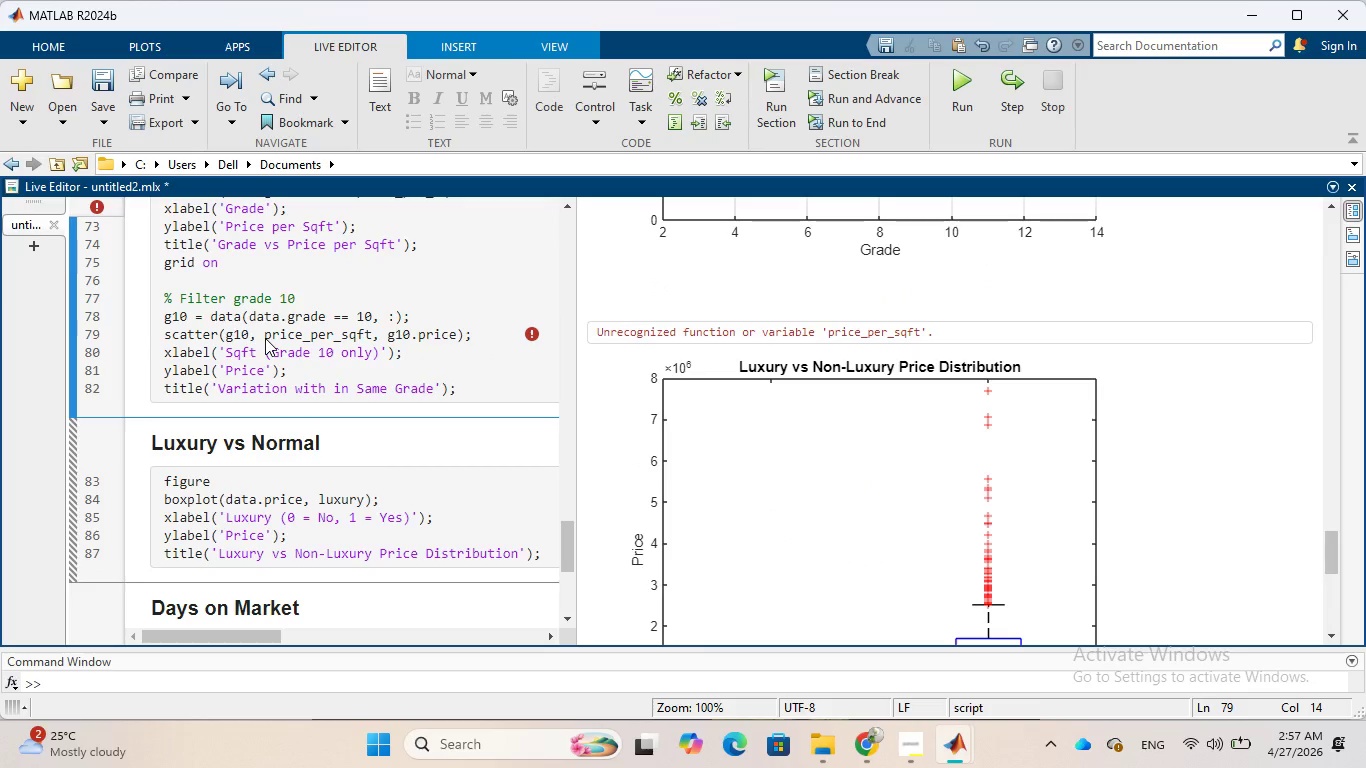 
type(data.)
 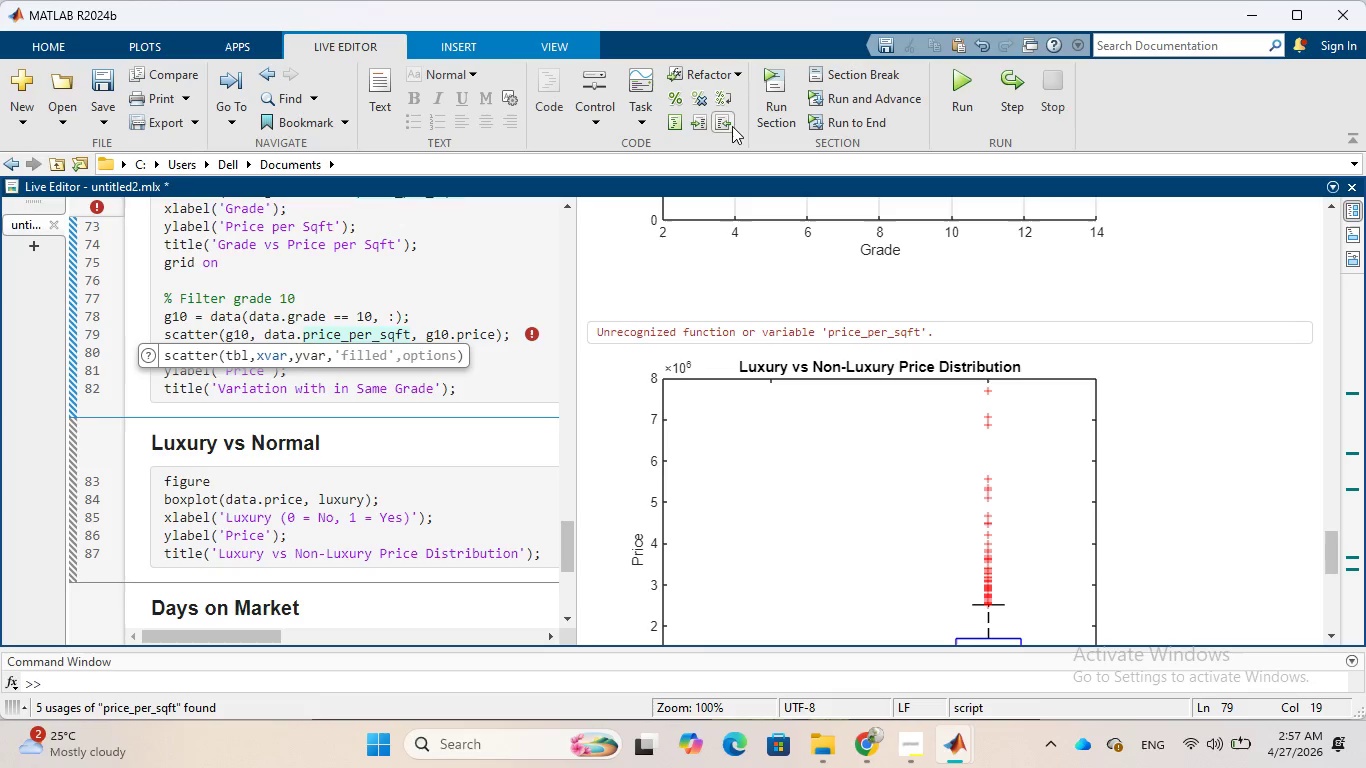 
left_click([759, 96])
 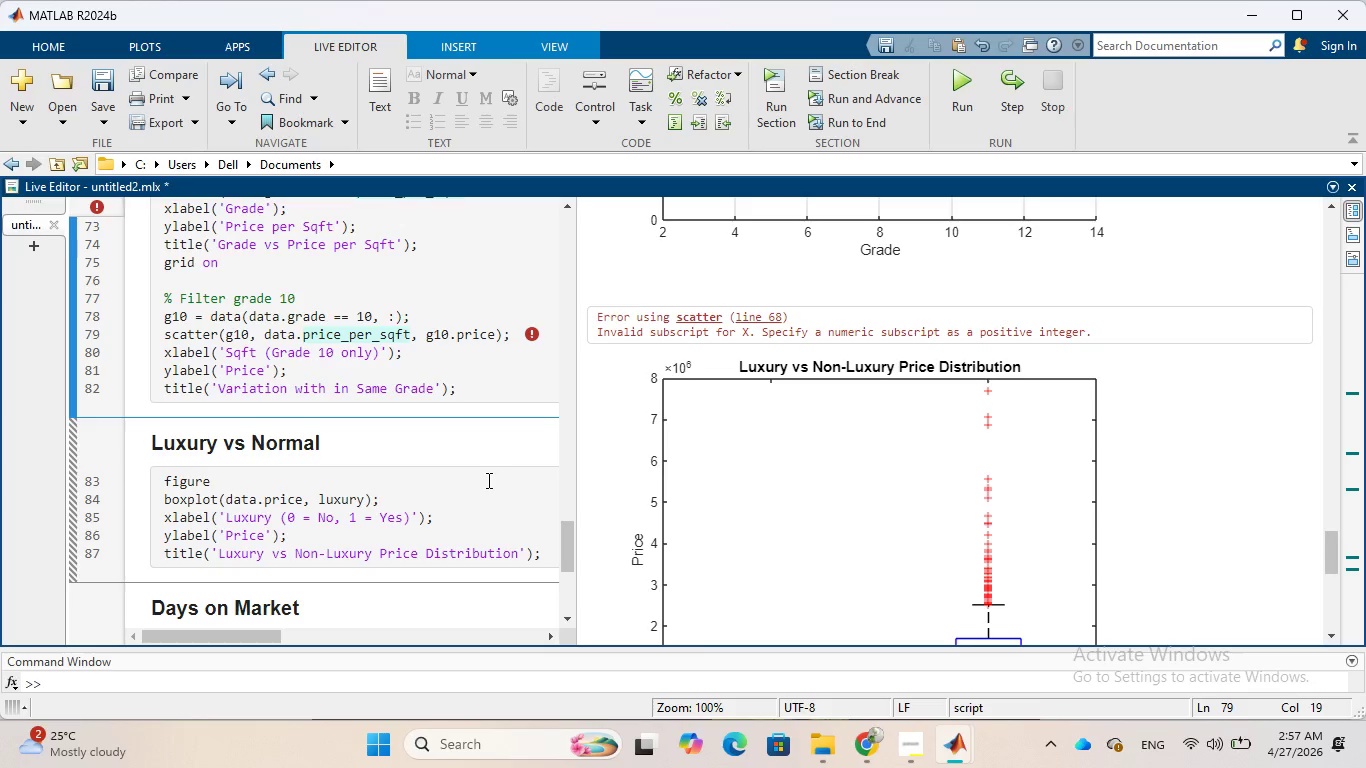 
wait(14.78)
 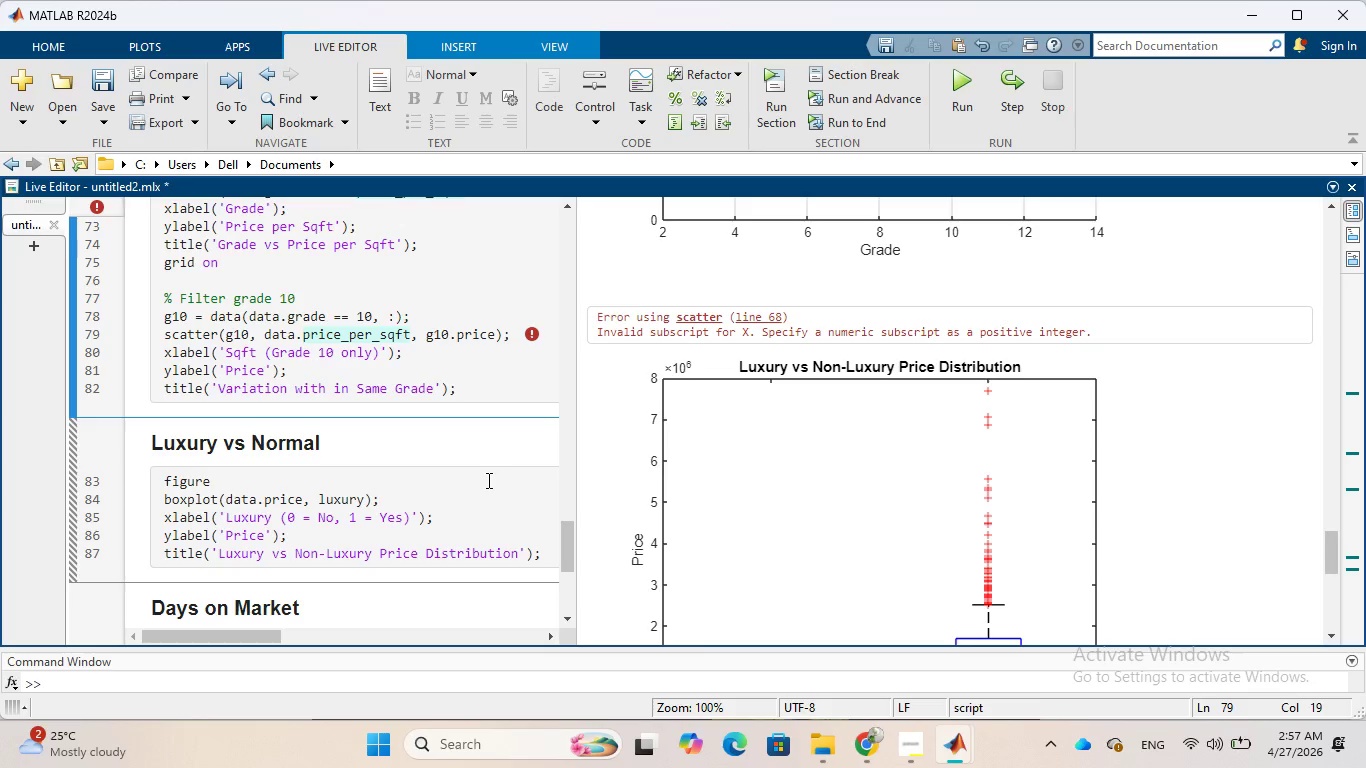 
left_click([228, 341])
 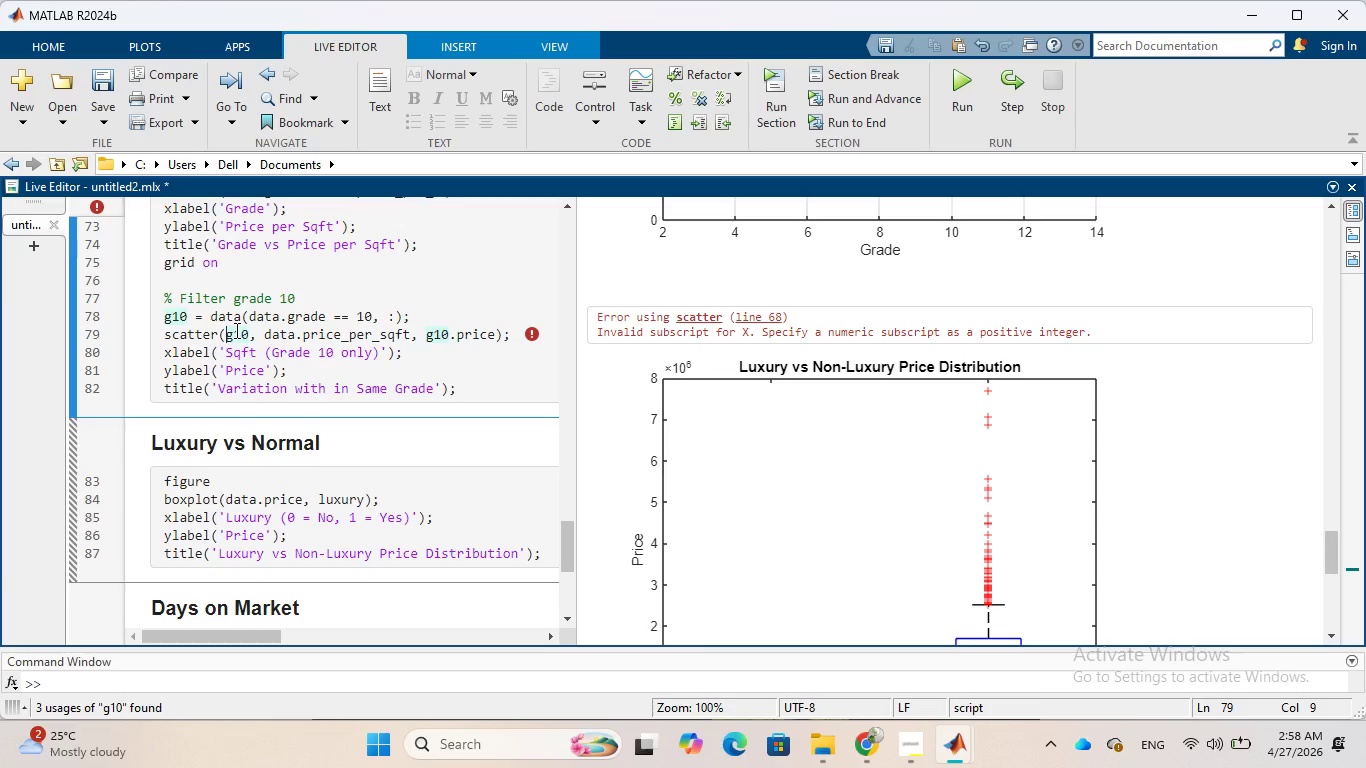 
type(data.)
 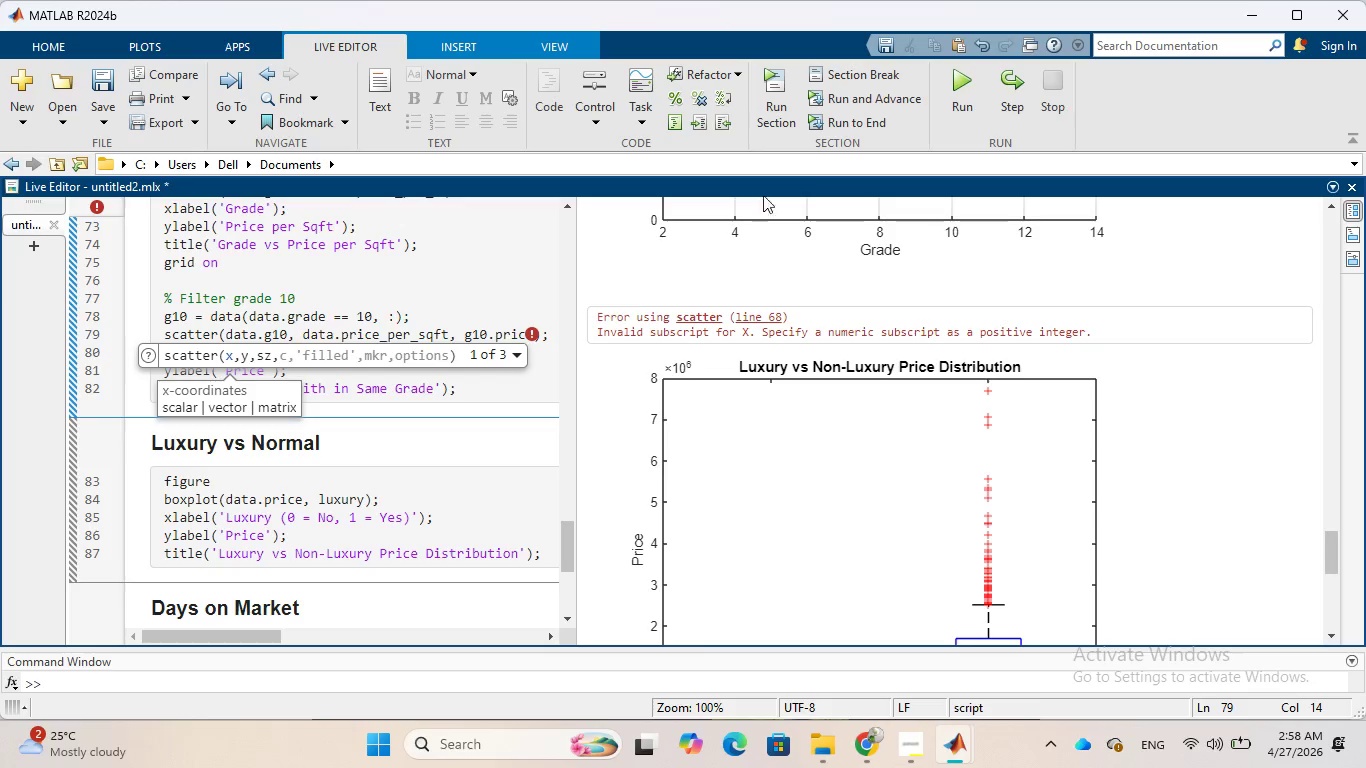 
left_click([779, 100])
 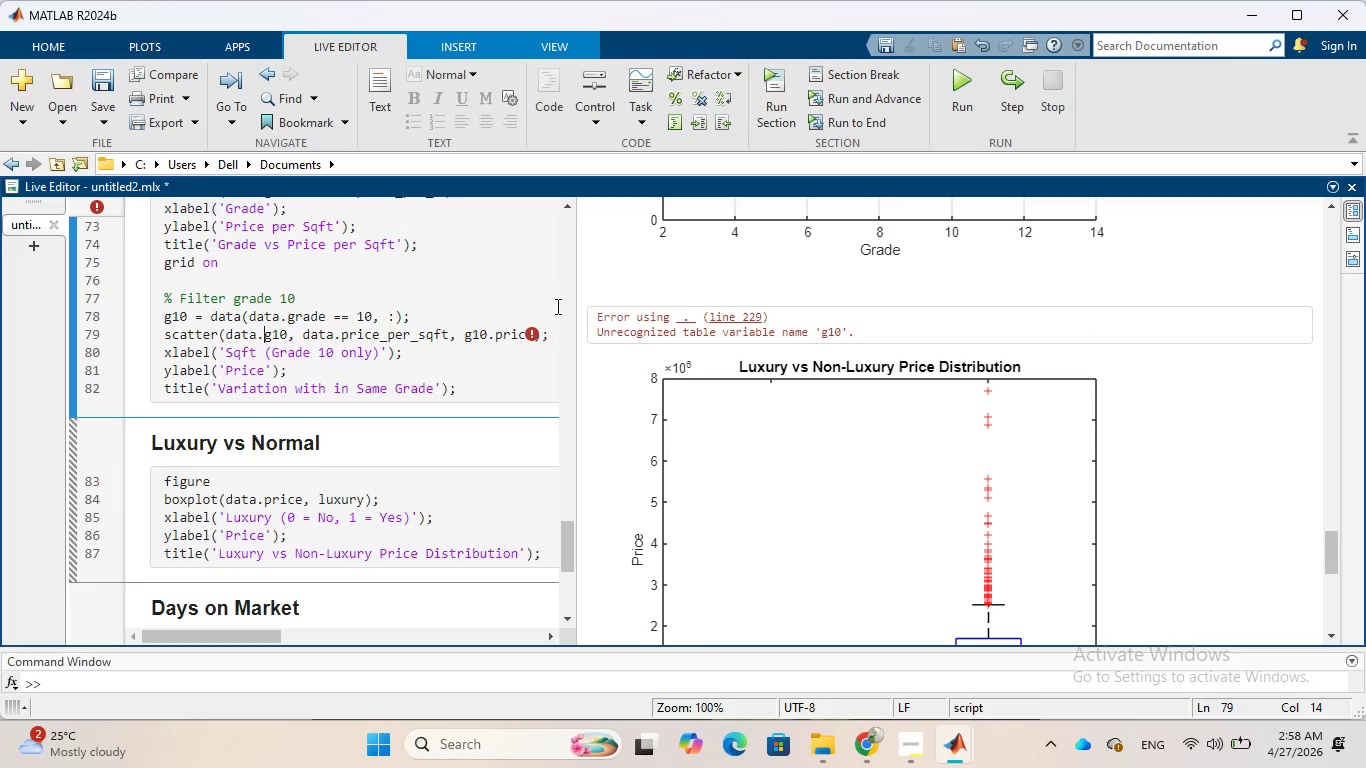 
wait(7.53)
 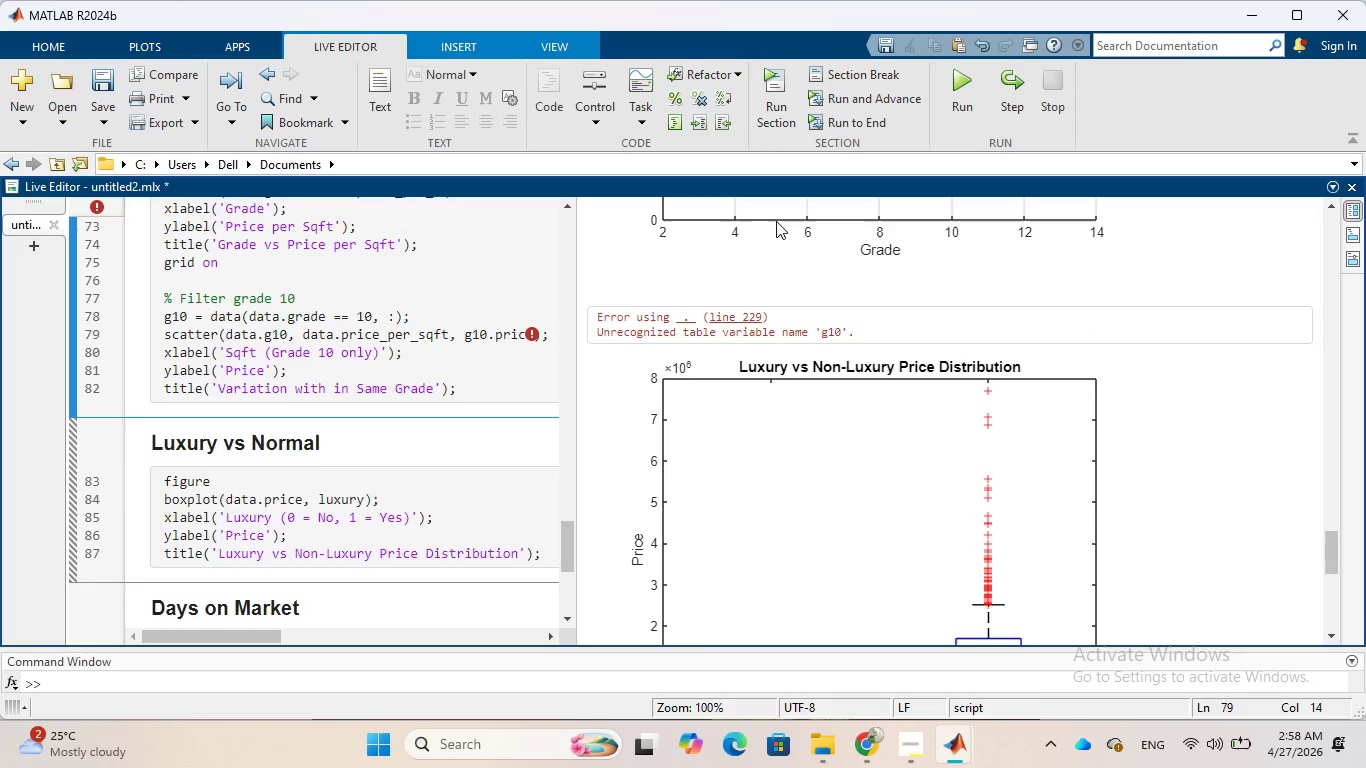 
key(Backspace)
 